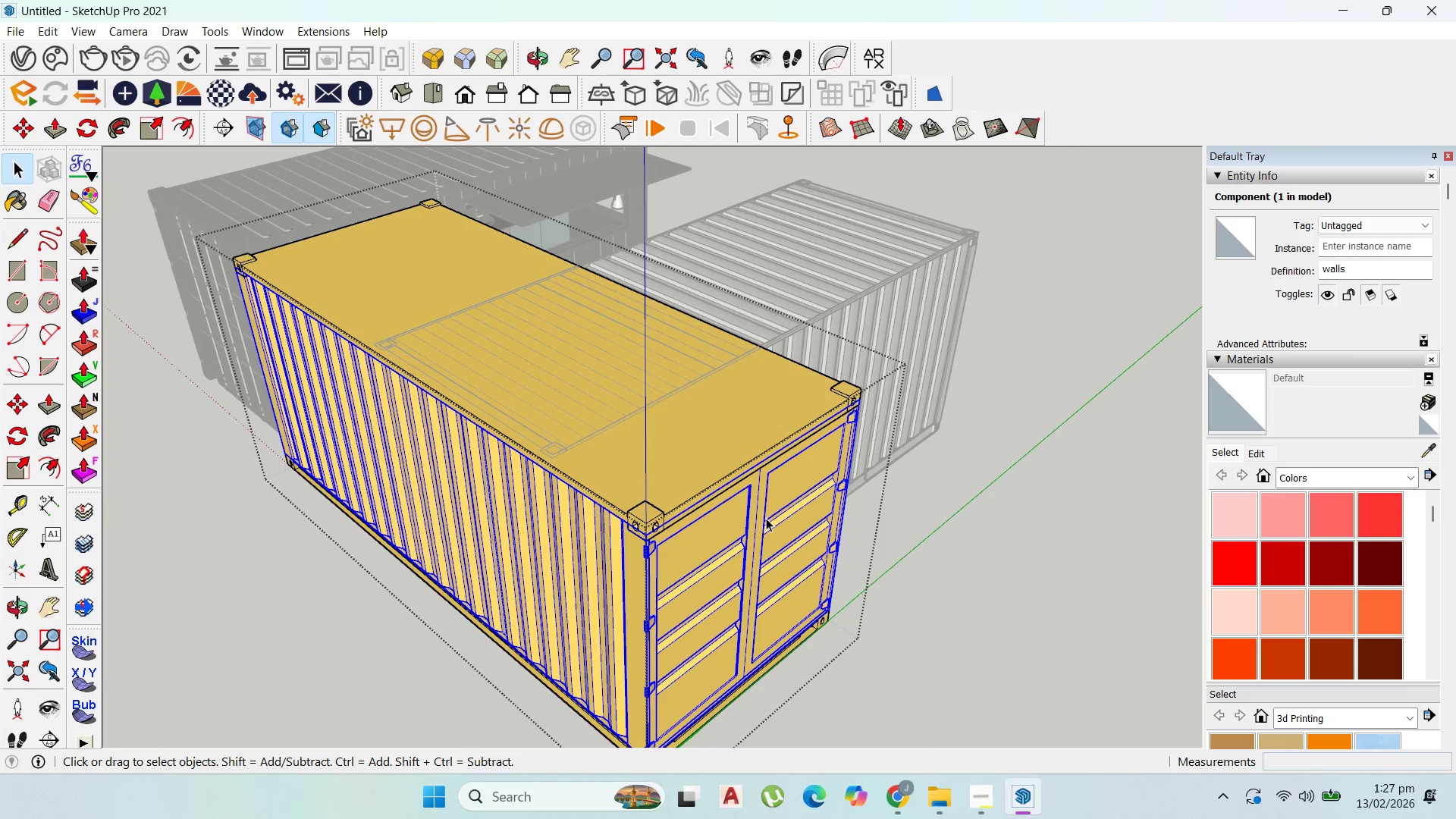 
key(Escape)
 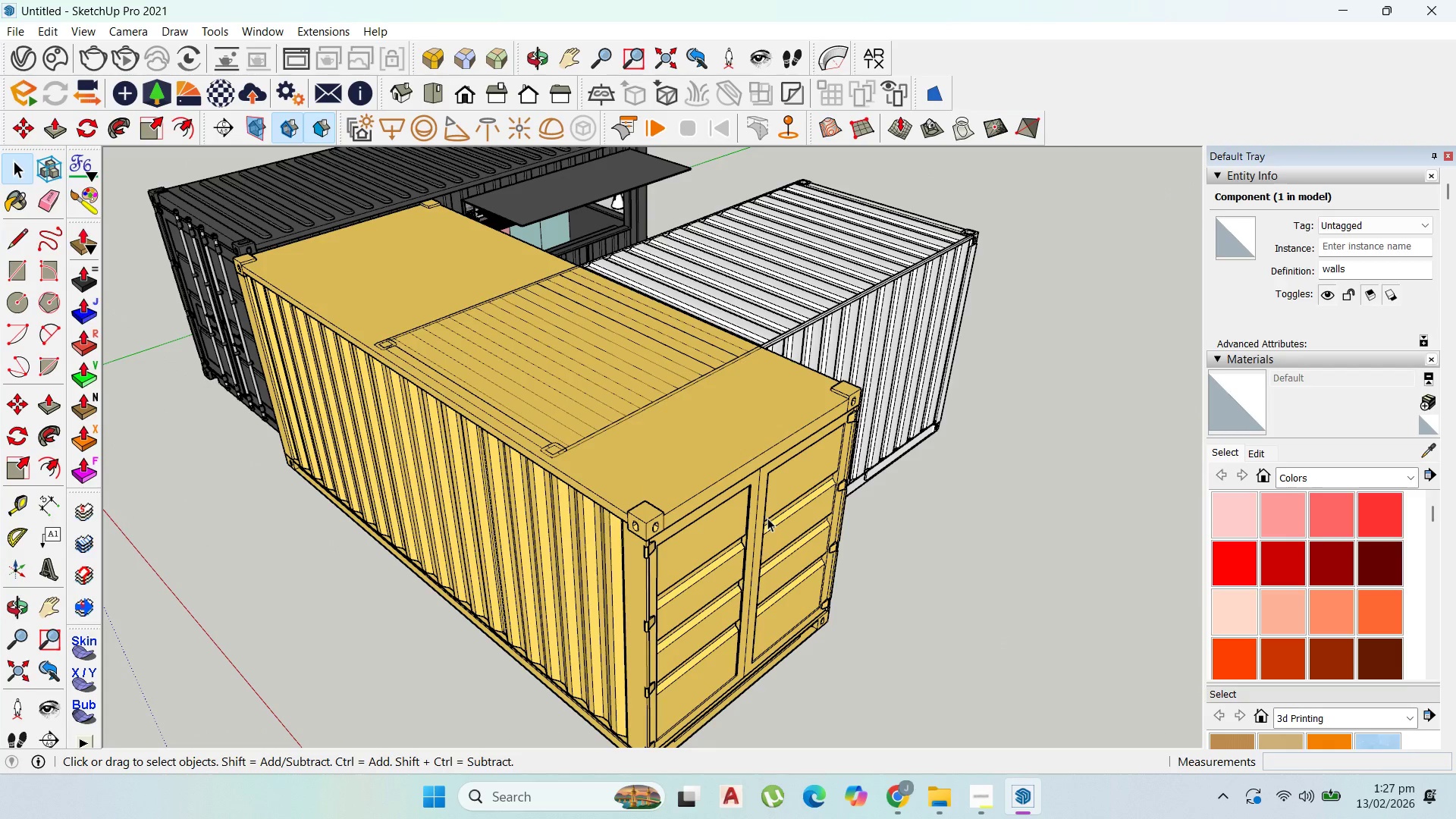 
key(Escape)
 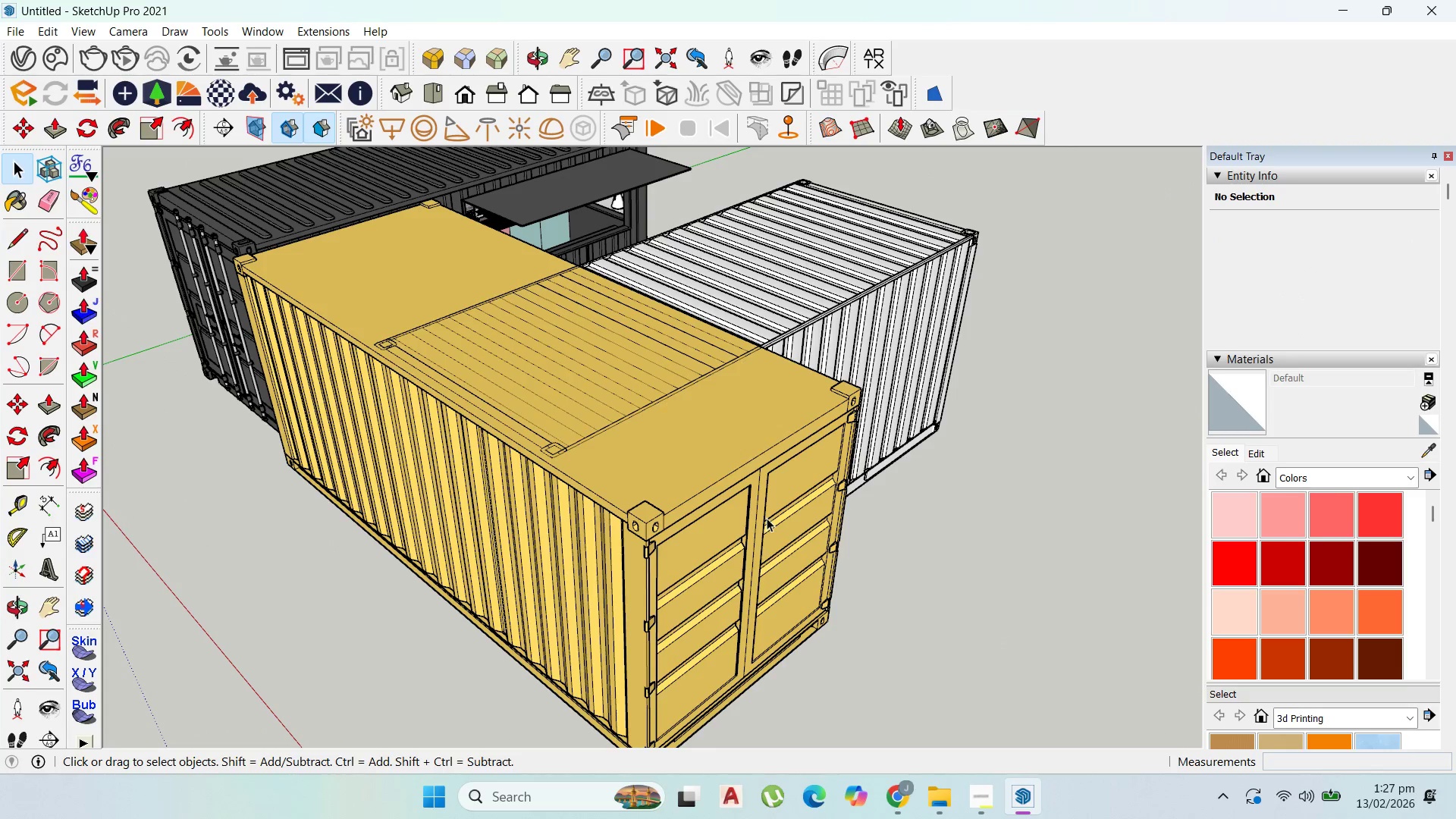 
left_click([767, 518])
 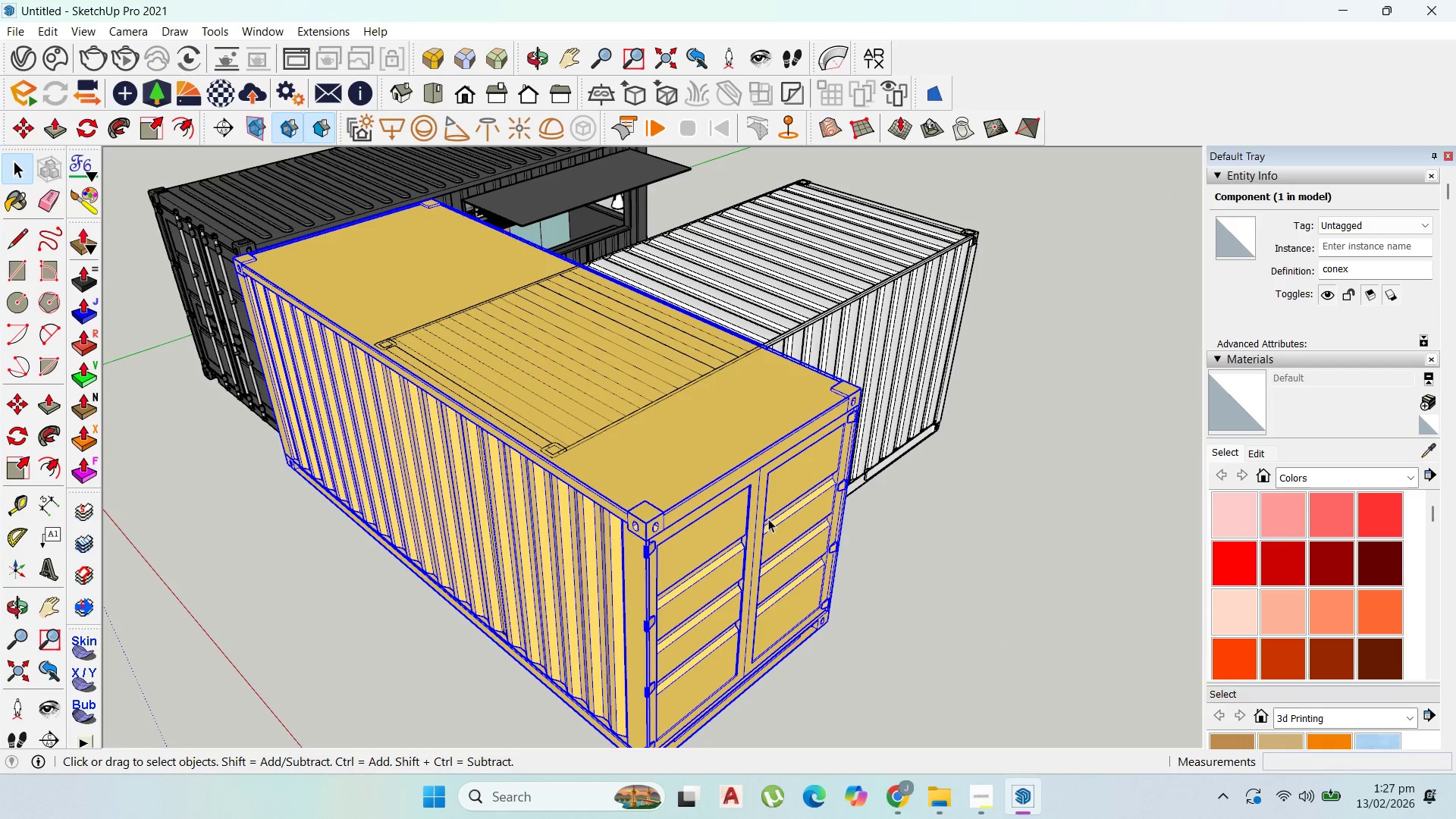 
key(Delete)
 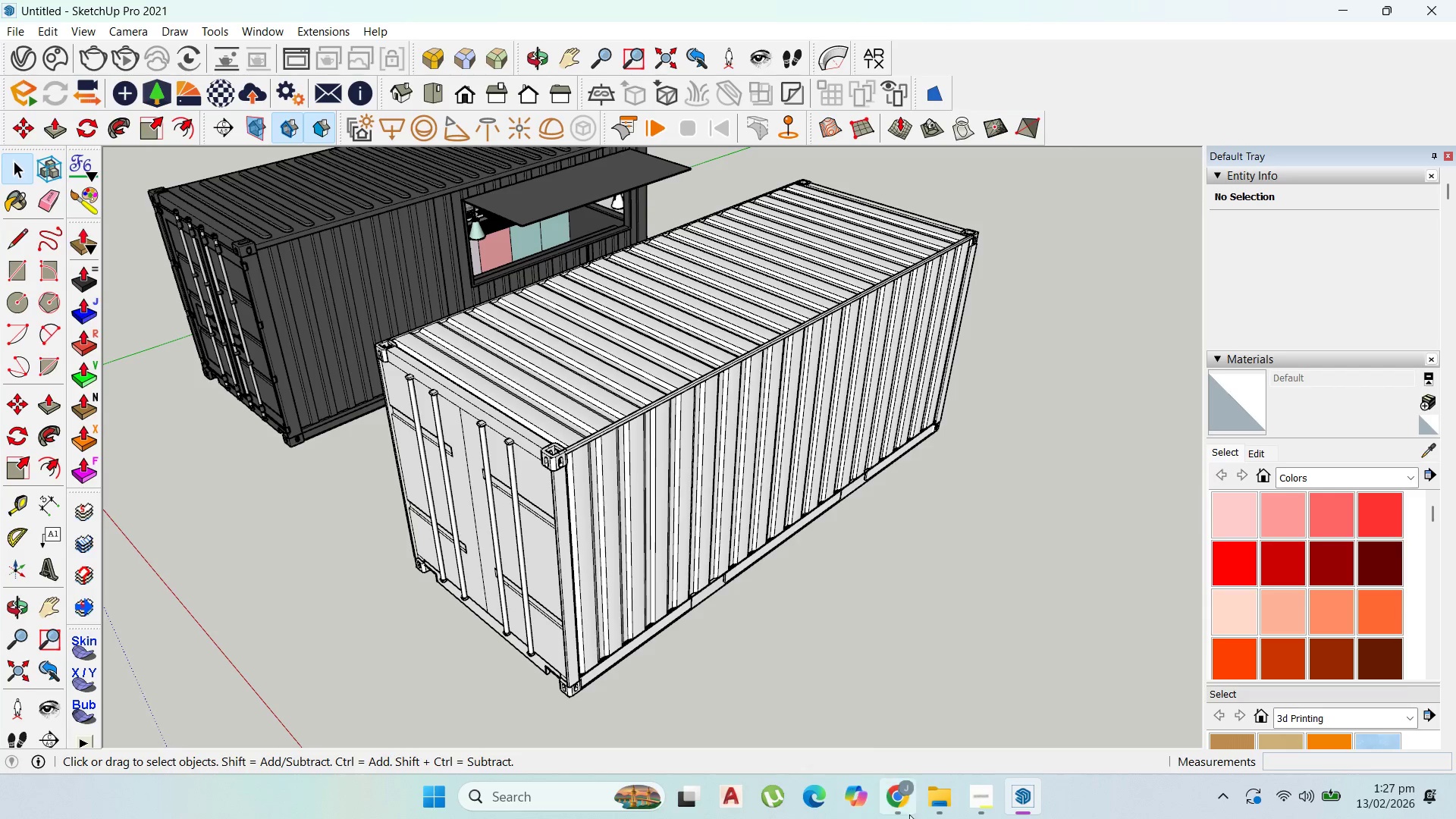 
left_click([928, 723])
 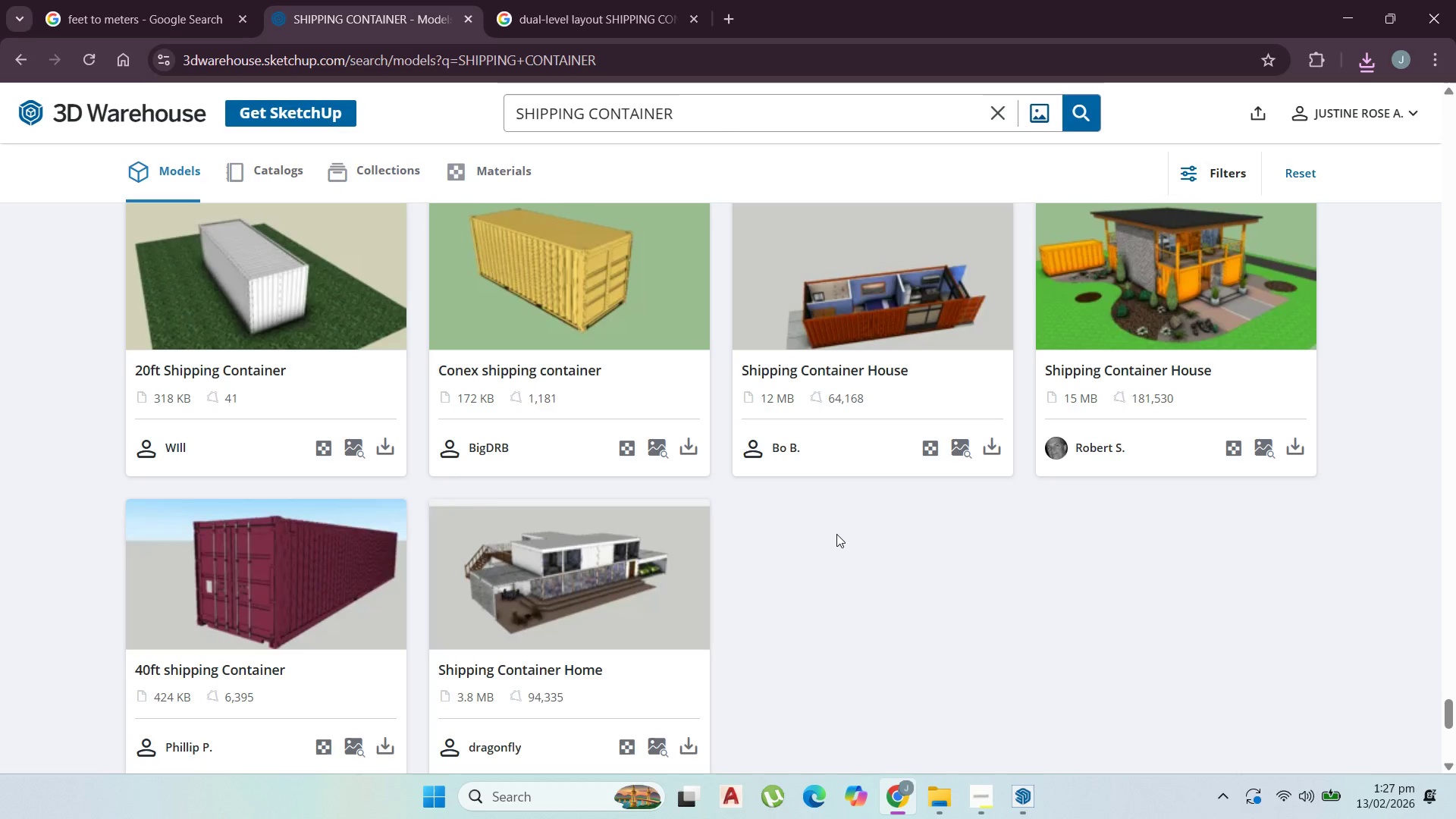 
scroll: coordinate [532, 618], scroll_direction: down, amount: 3.0
 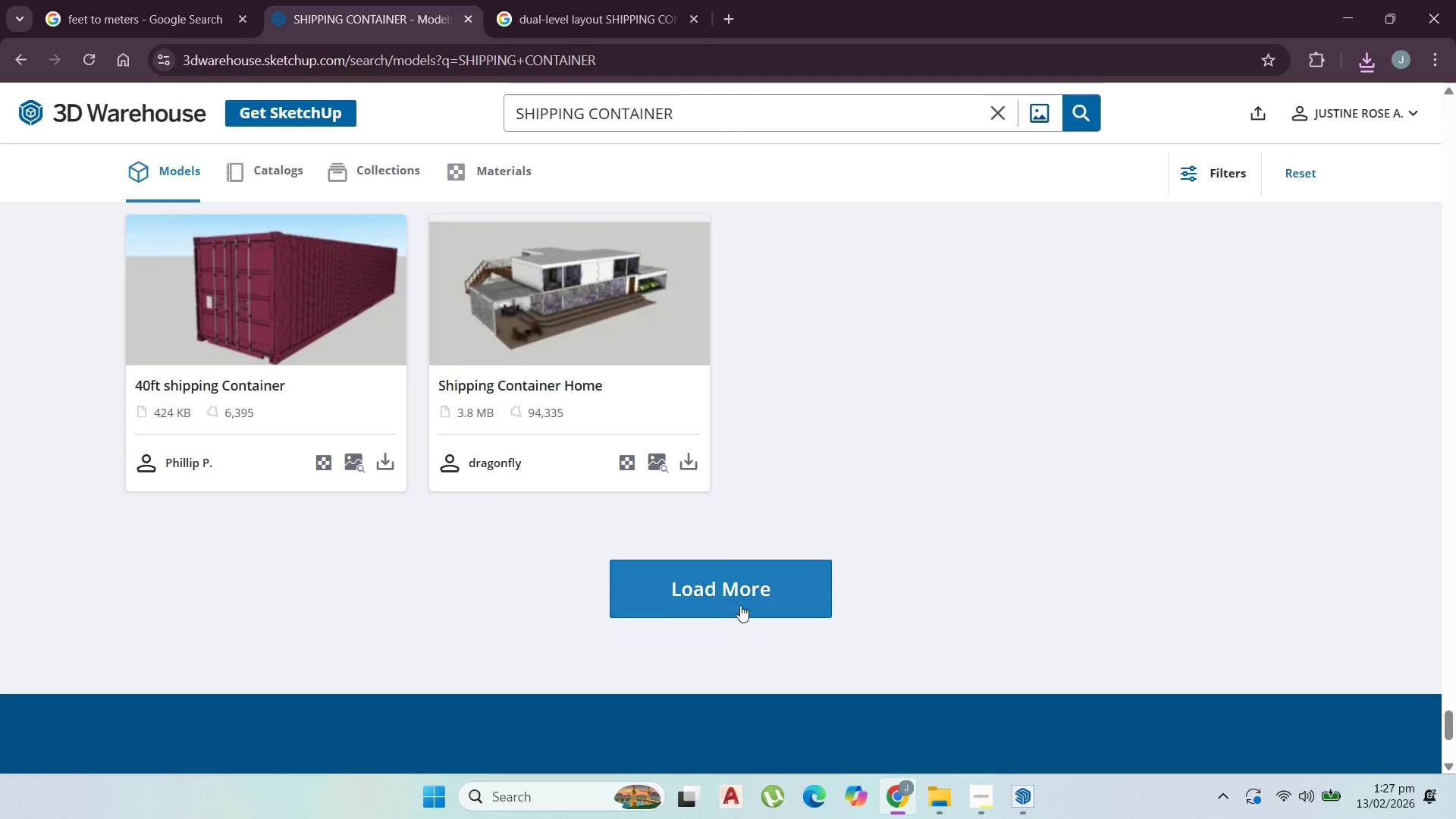 
left_click([746, 596])
 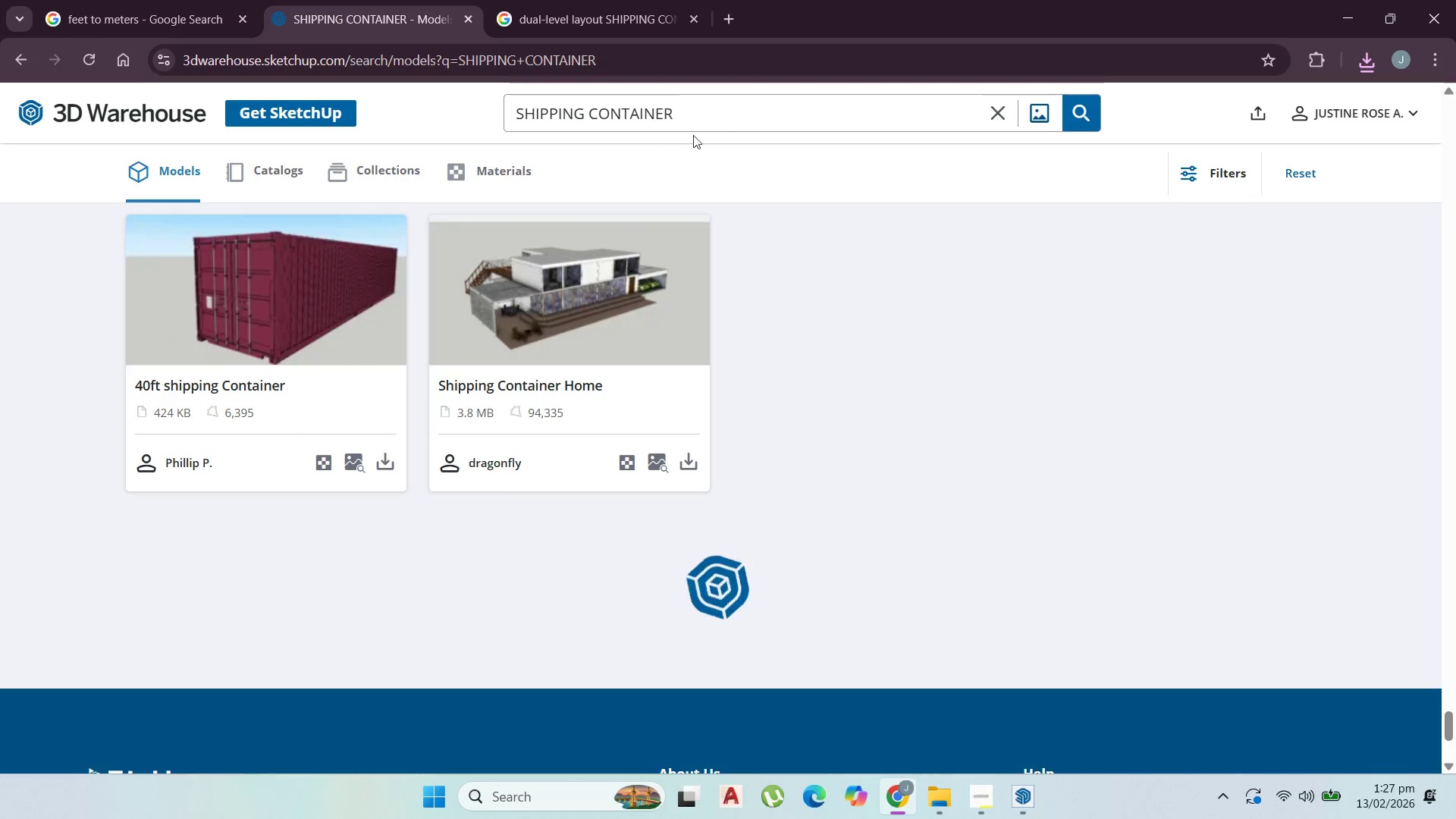 
left_click([698, 116])
 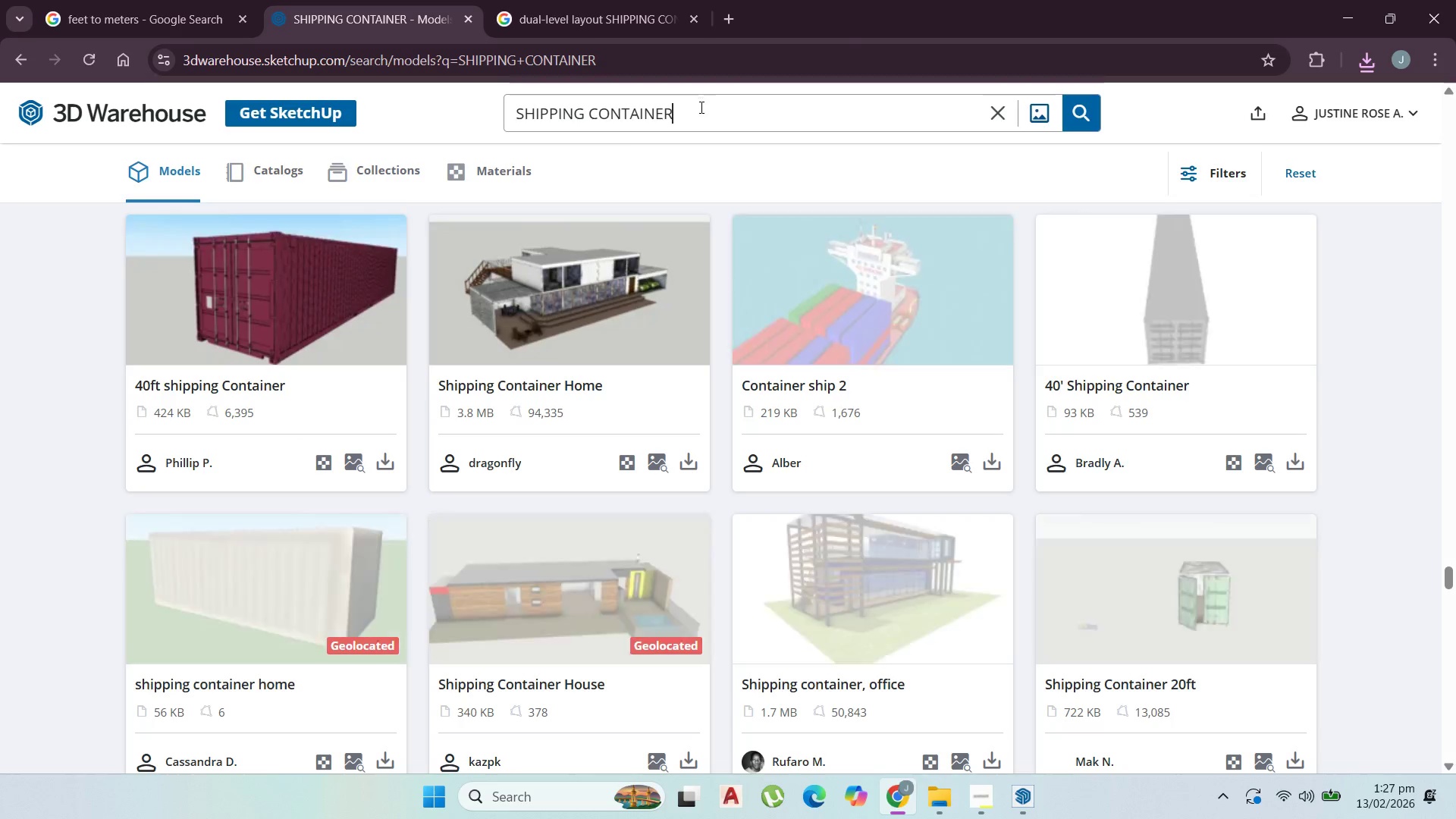 
type( 20ft)
 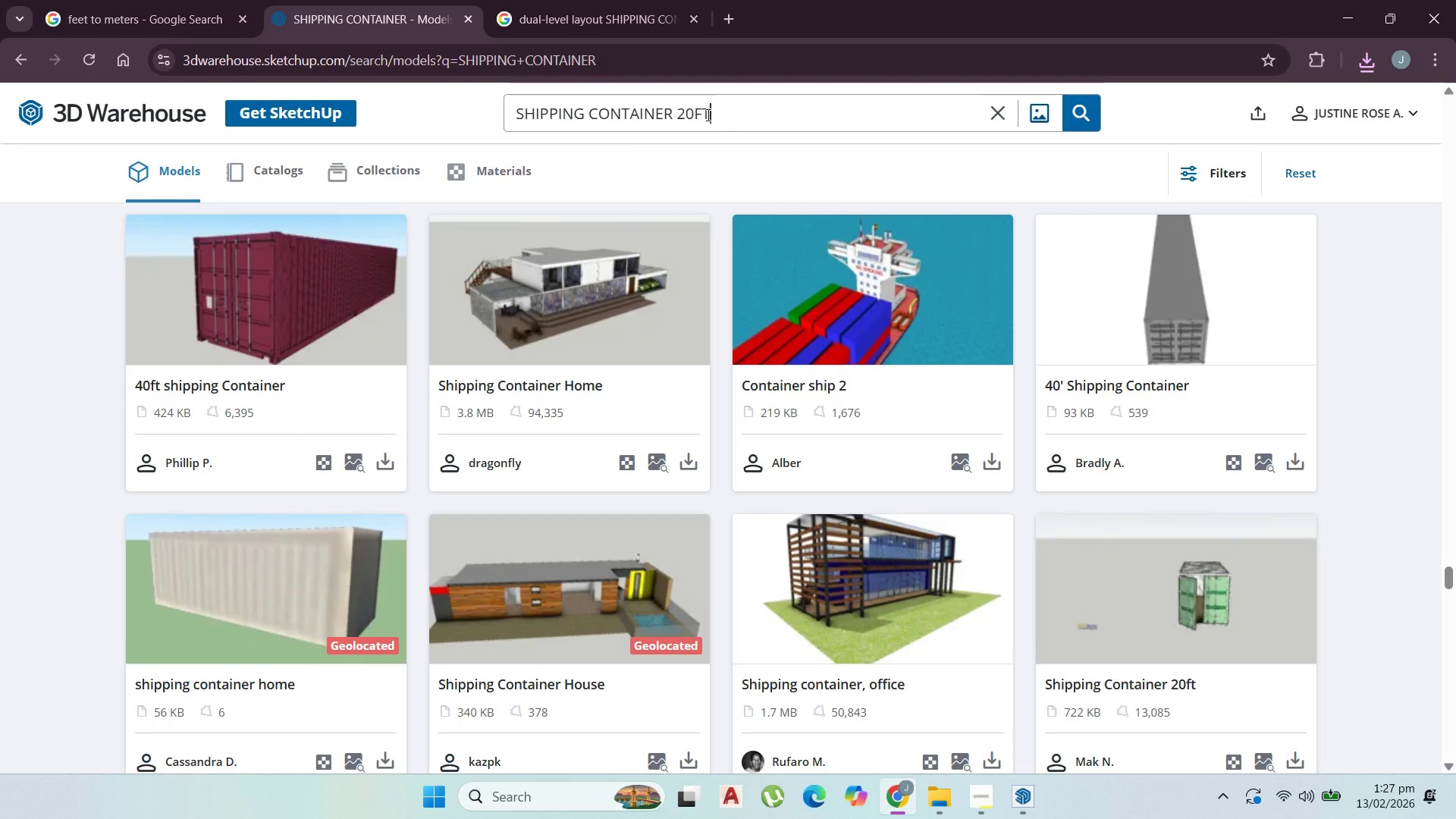 
key(Enter)
 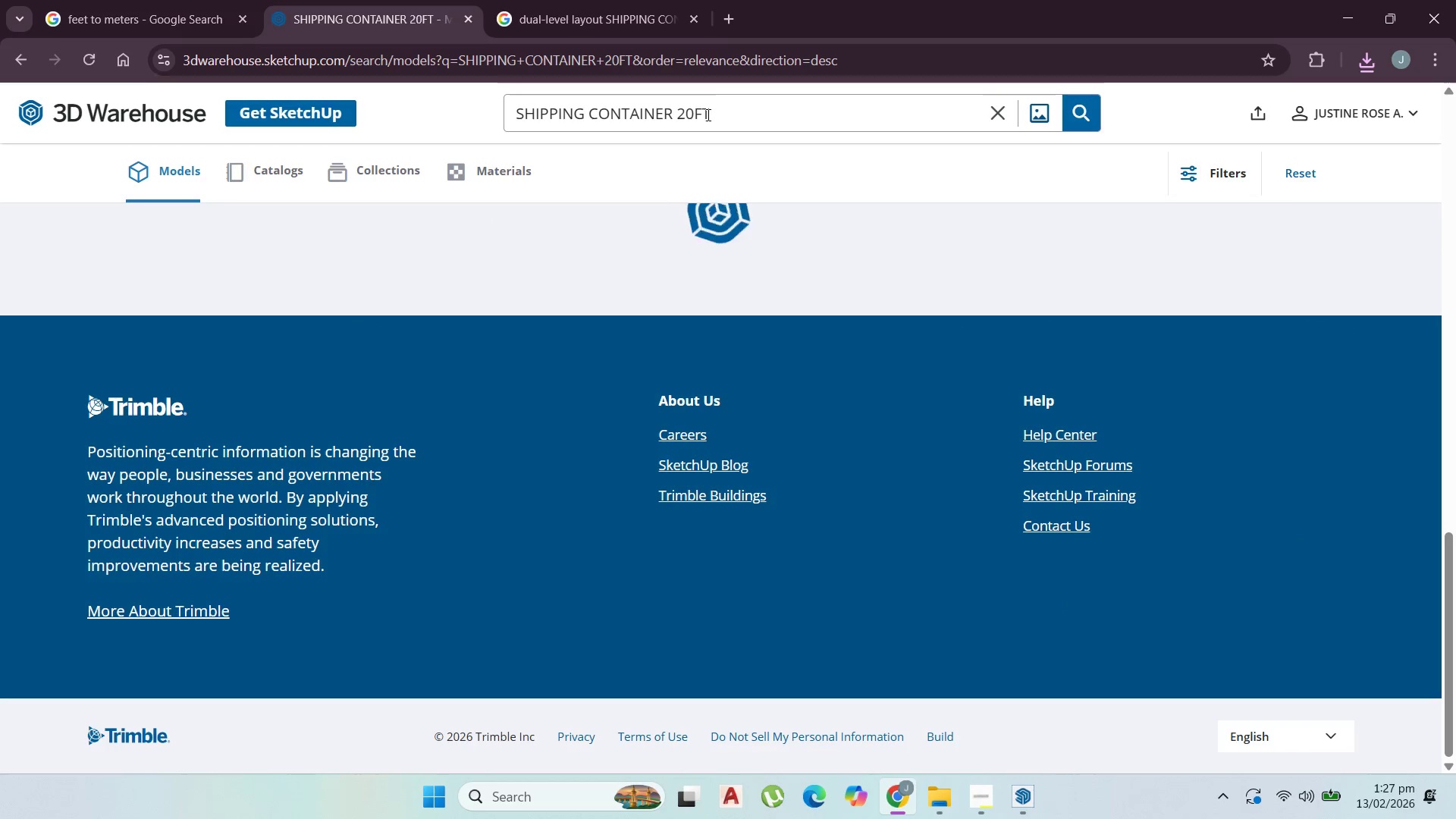 
scroll: coordinate [902, 296], scroll_direction: up, amount: 26.0
 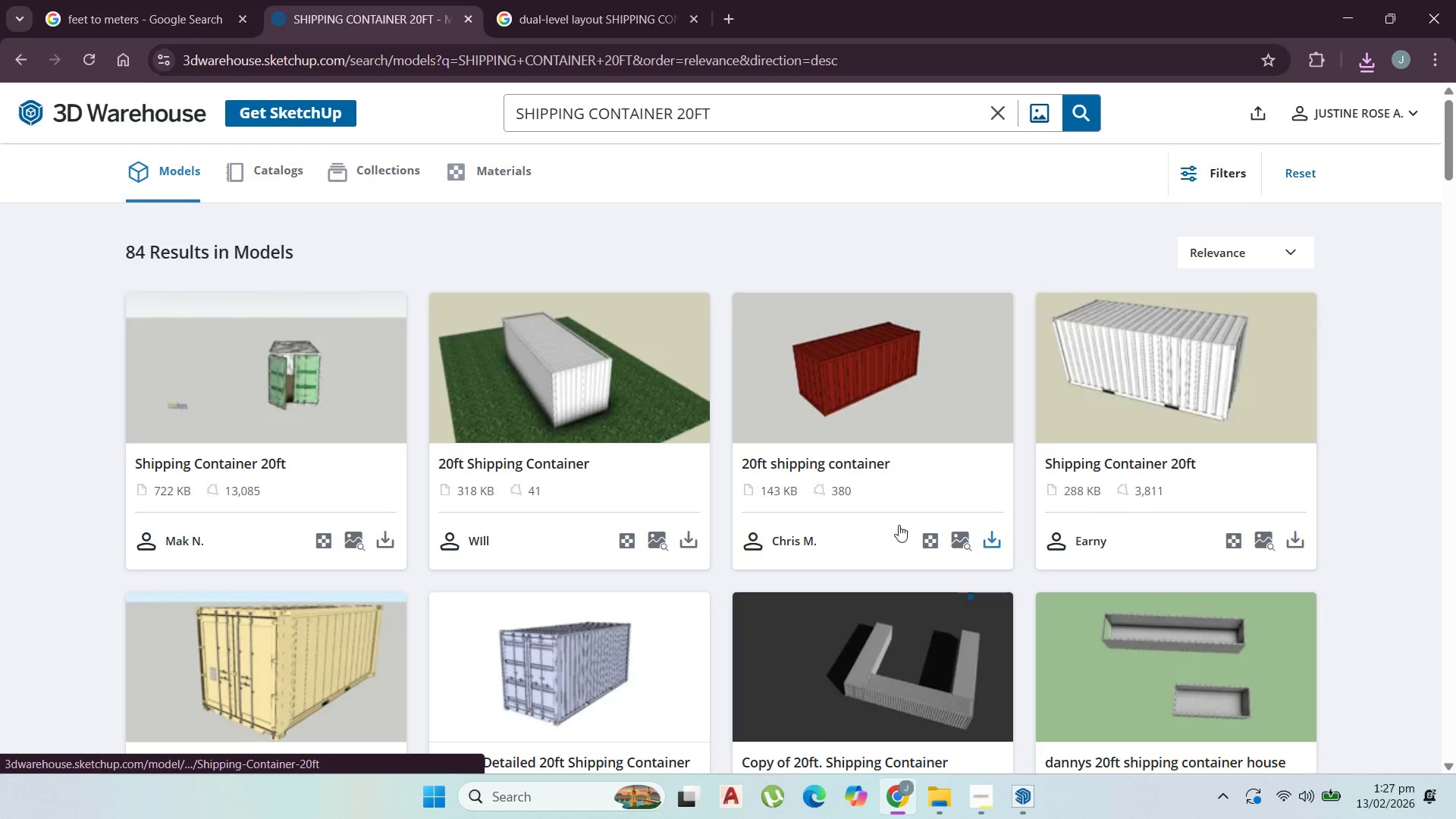 
scroll: coordinate [773, 497], scroll_direction: down, amount: 1.0
 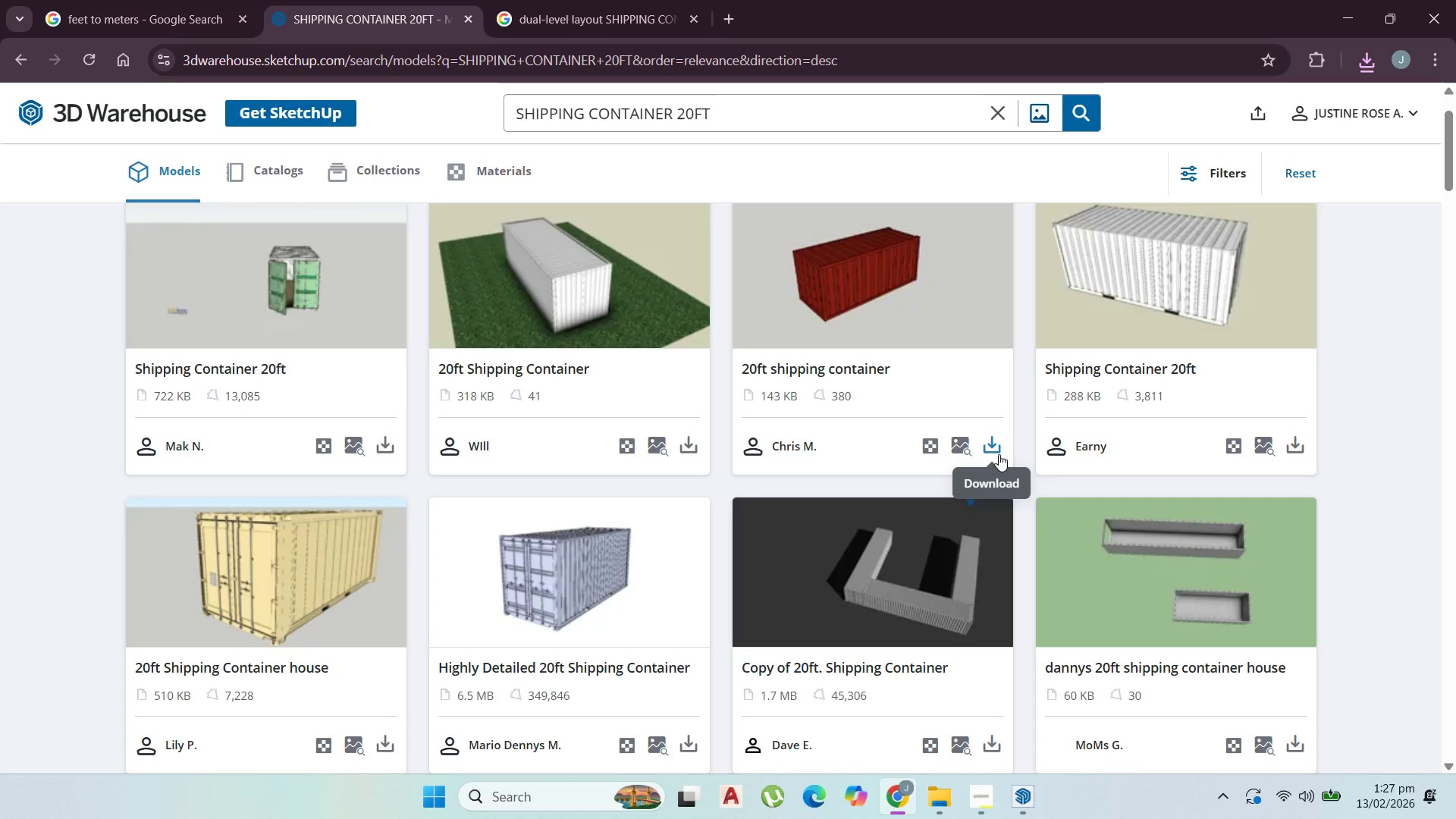 
left_click([999, 455])
 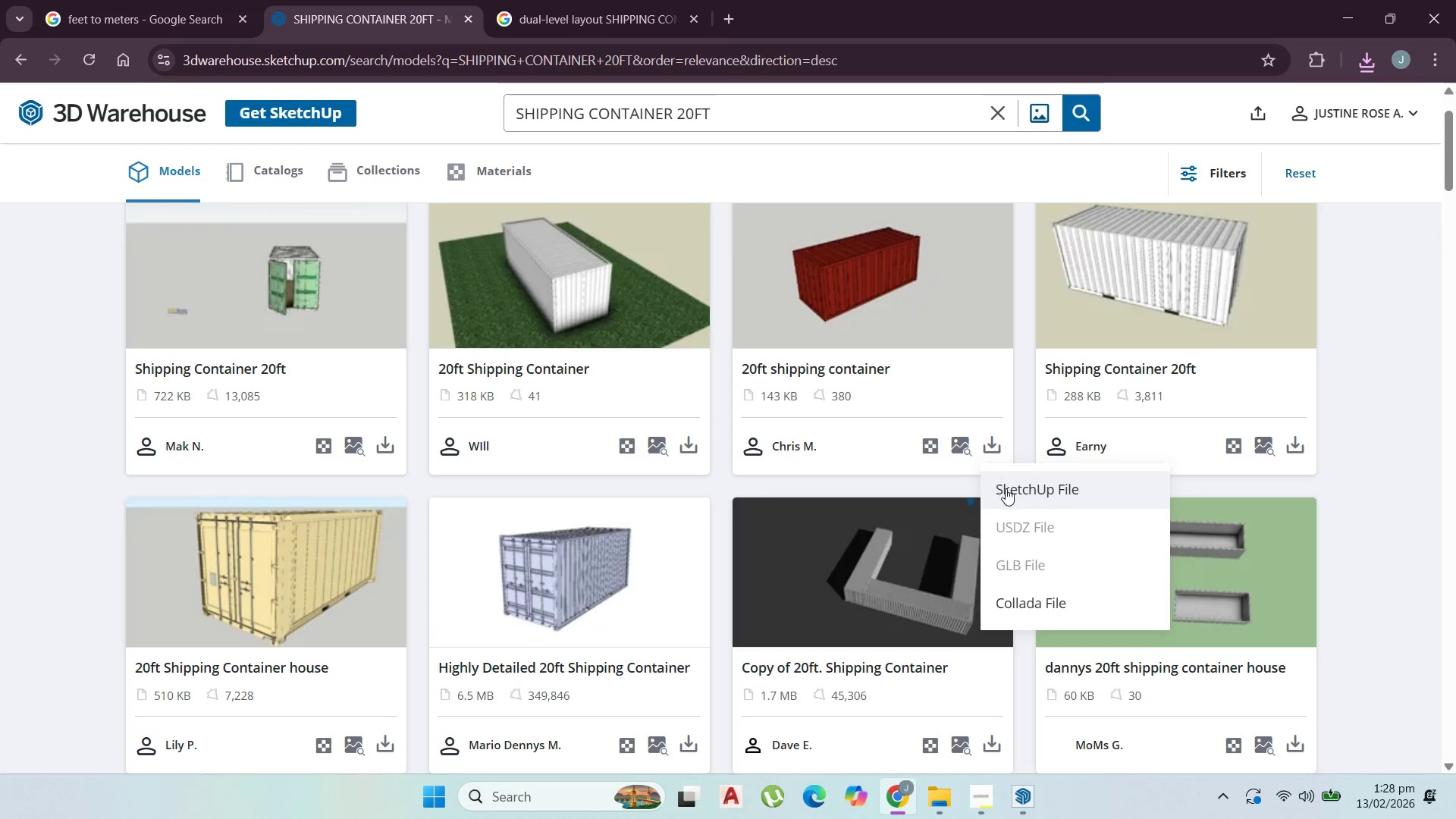 
left_click([1006, 490])
 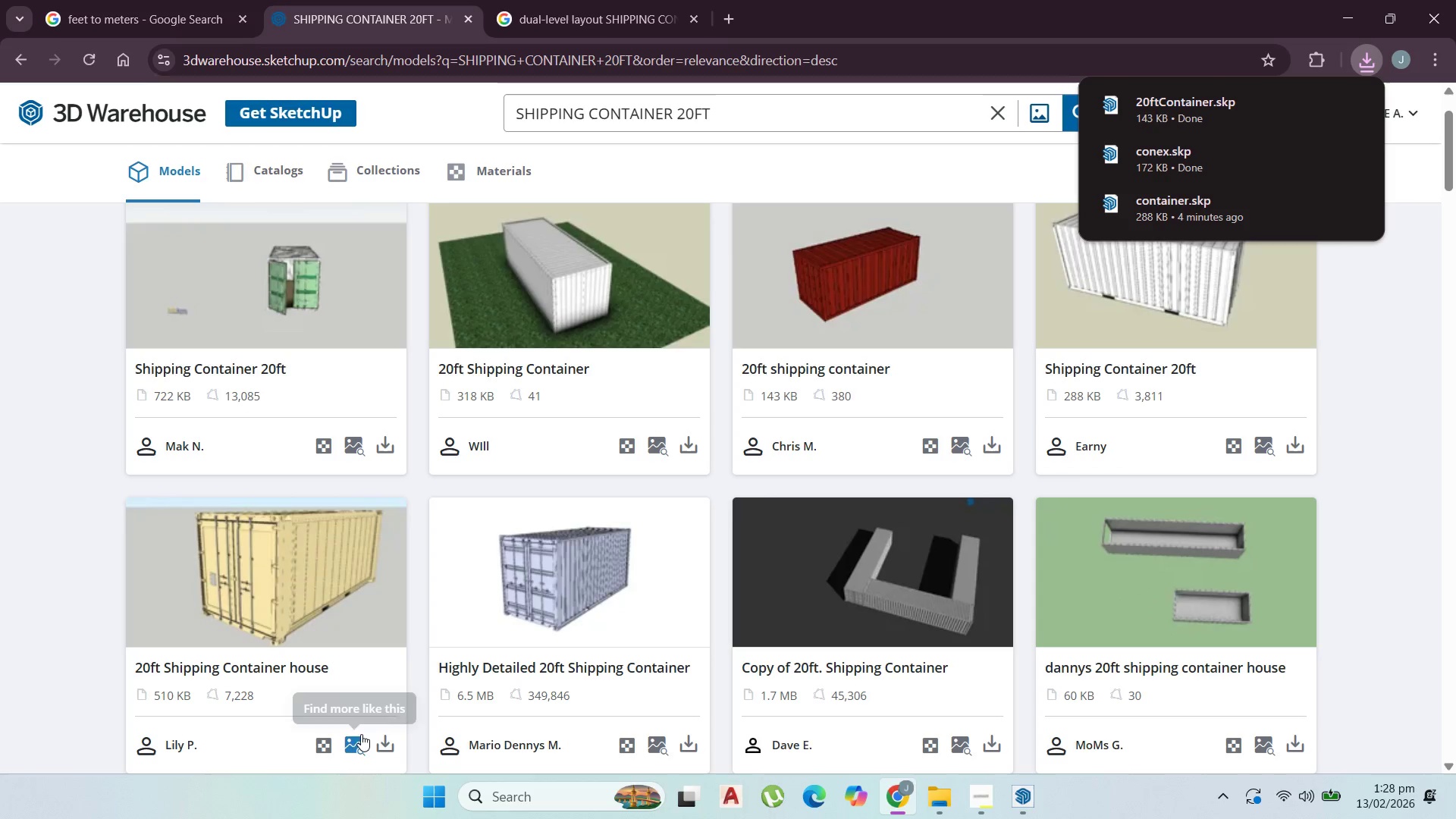 
left_click([377, 752])
 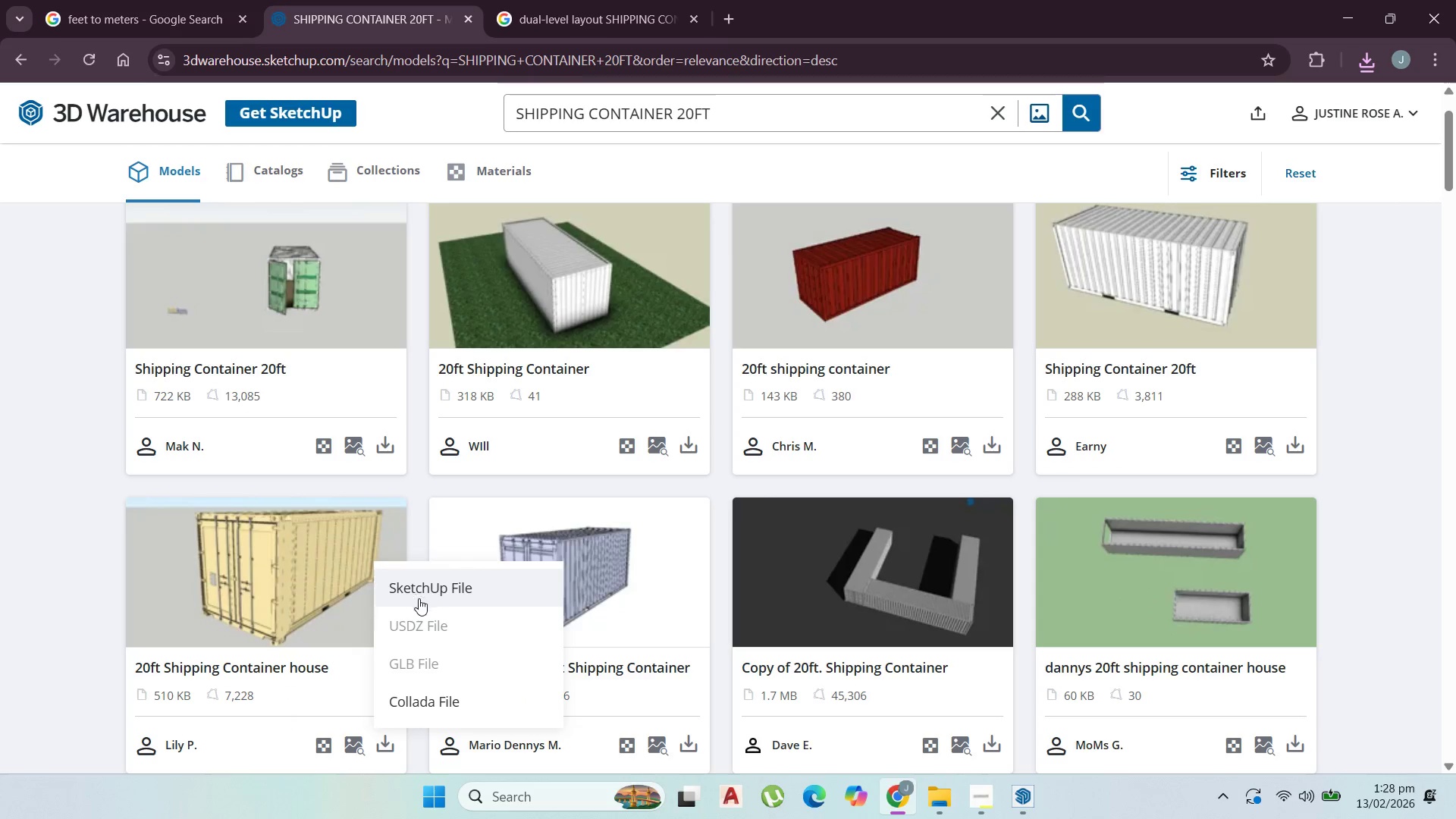 
left_click([427, 588])
 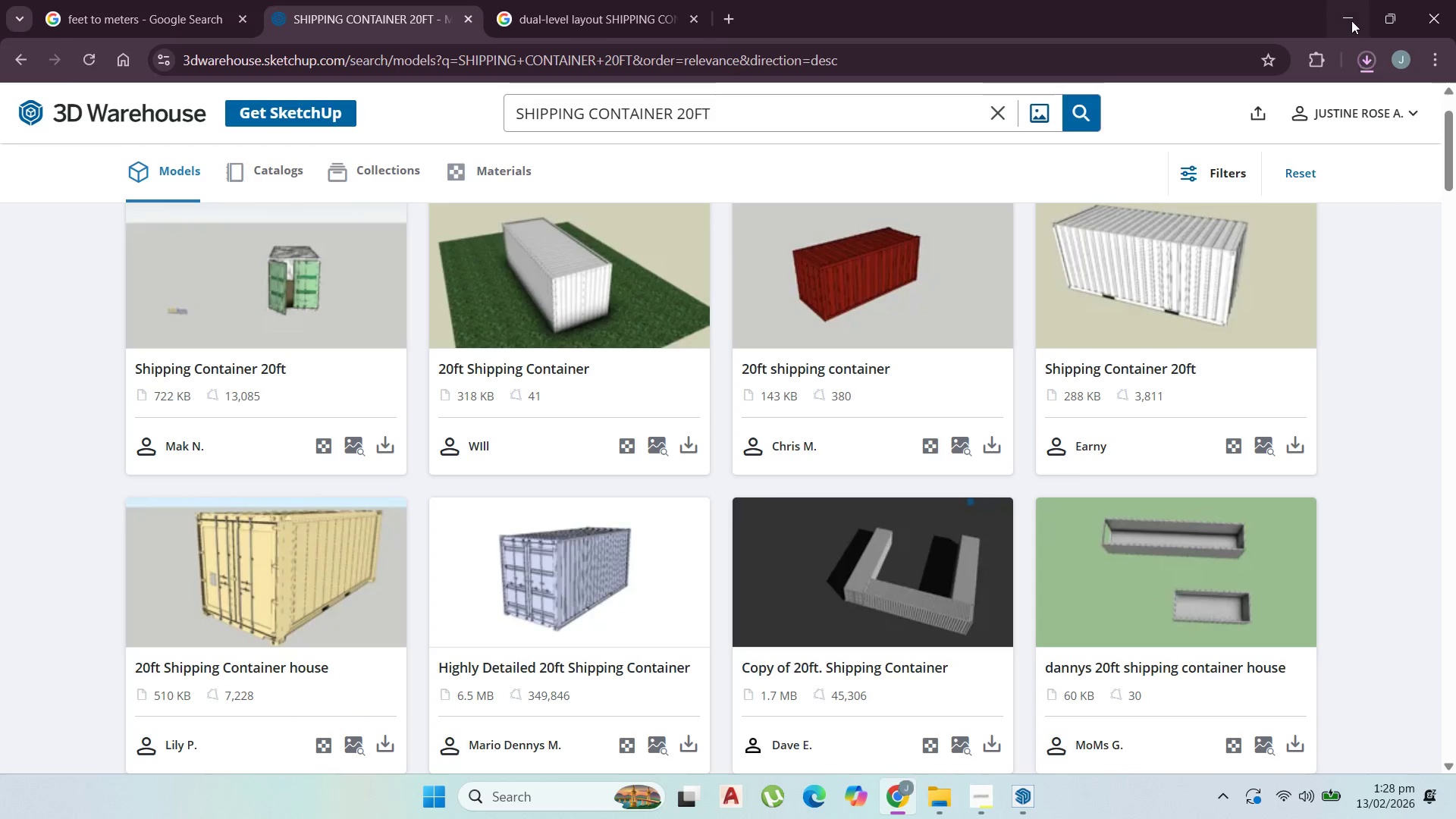 
left_click([1345, 12])
 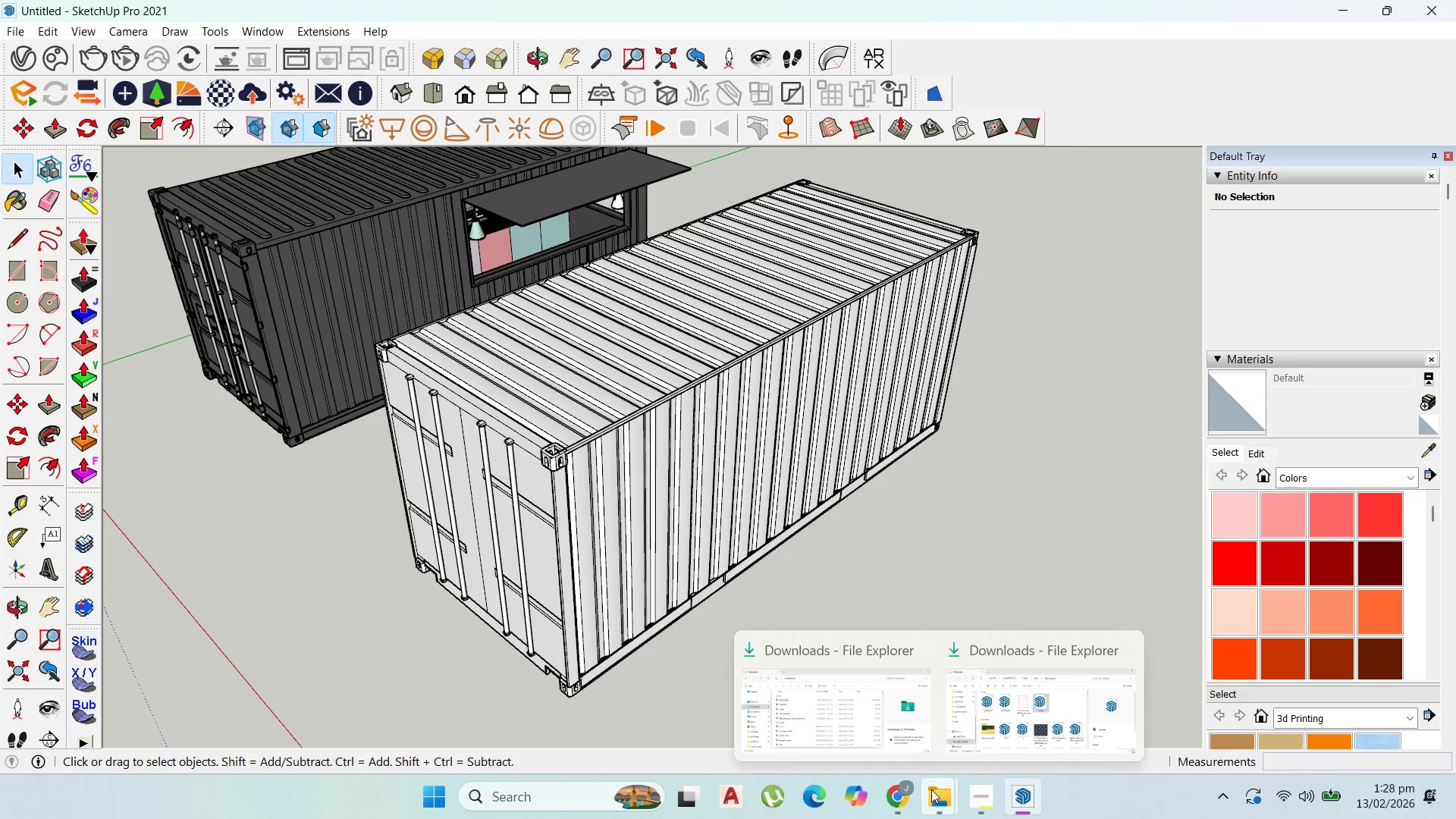 
left_click([1033, 706])
 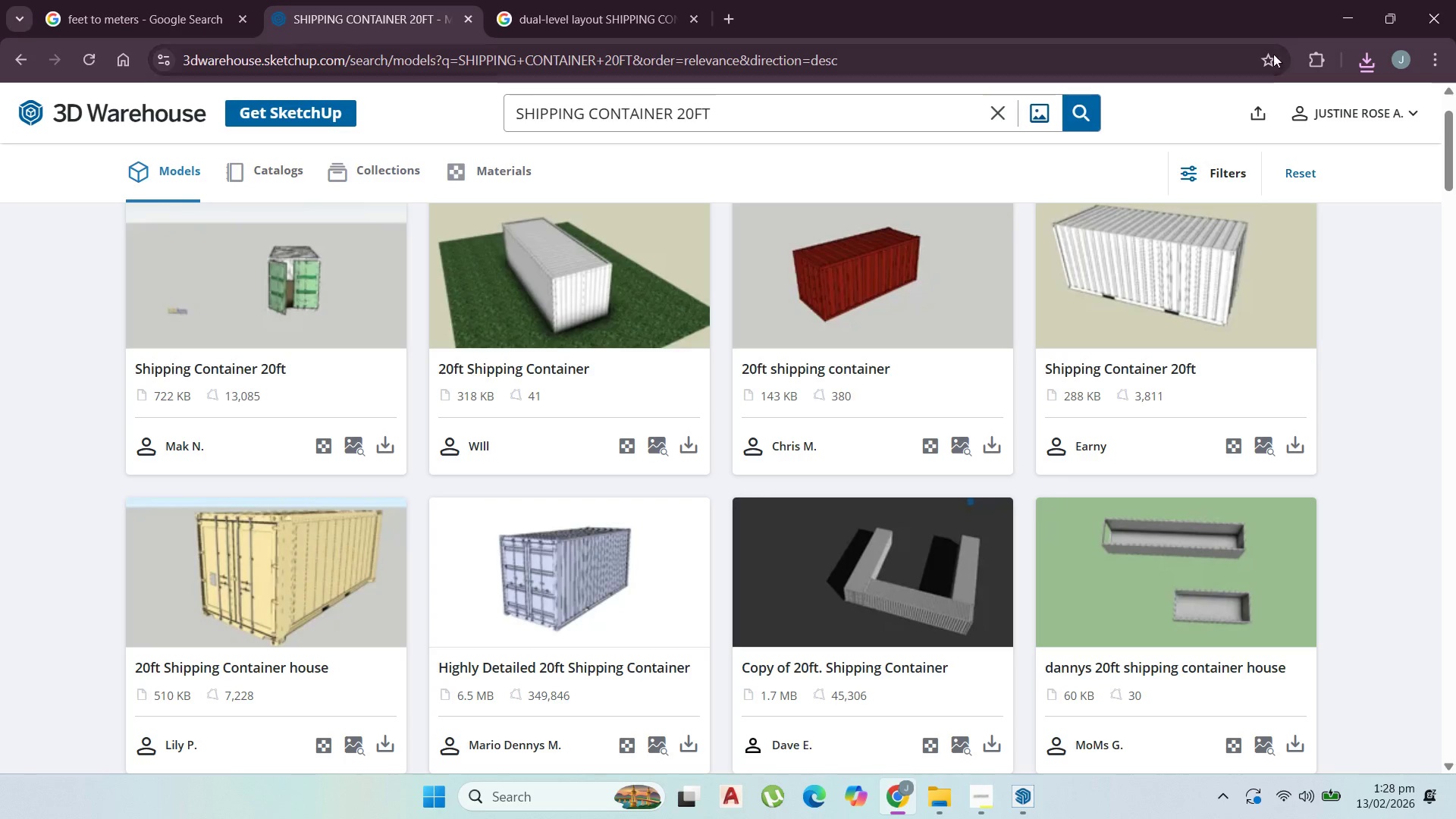 
wait(5.97)
 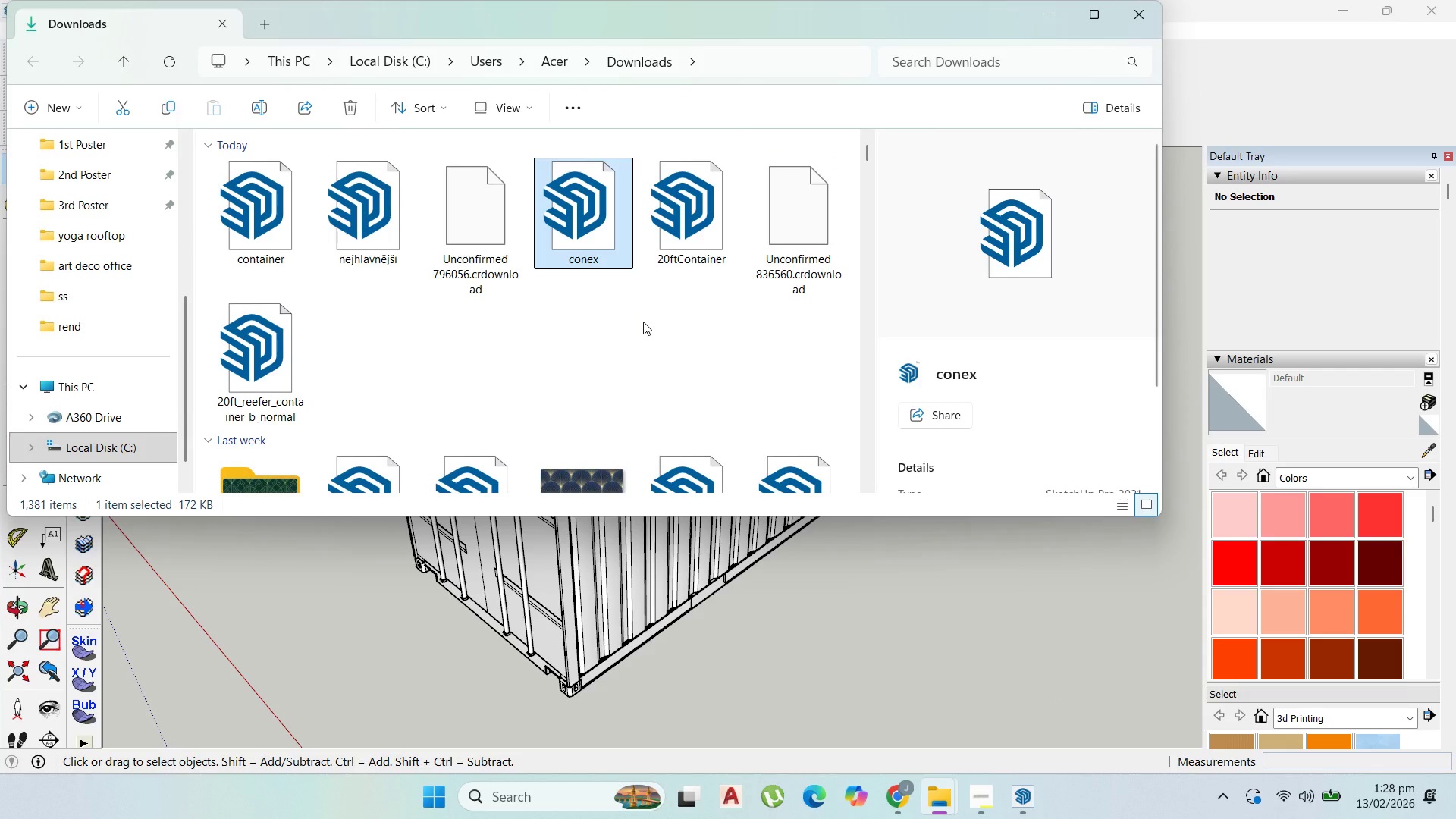 
left_click([1323, 140])
 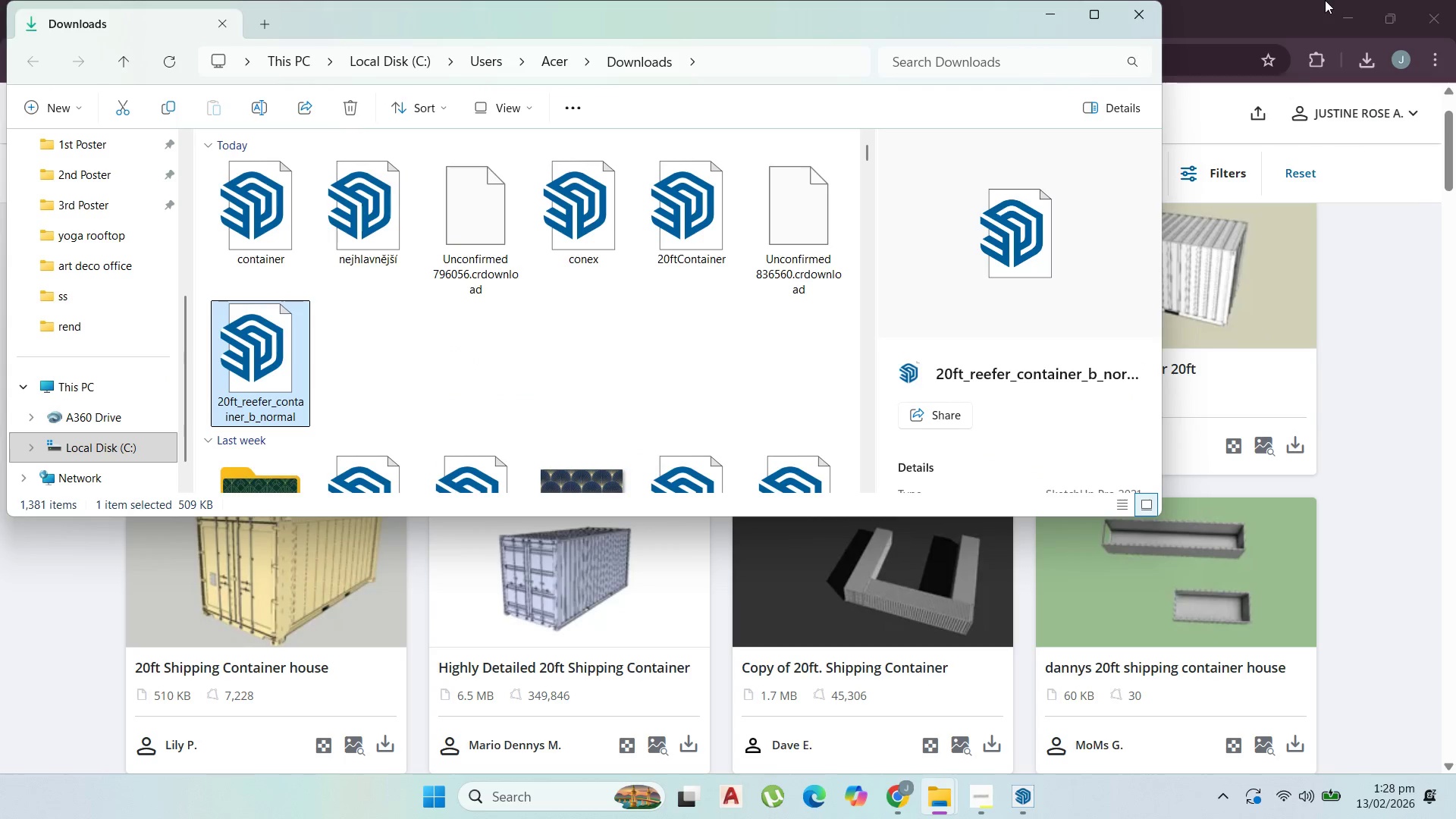 
left_click([1335, 8])
 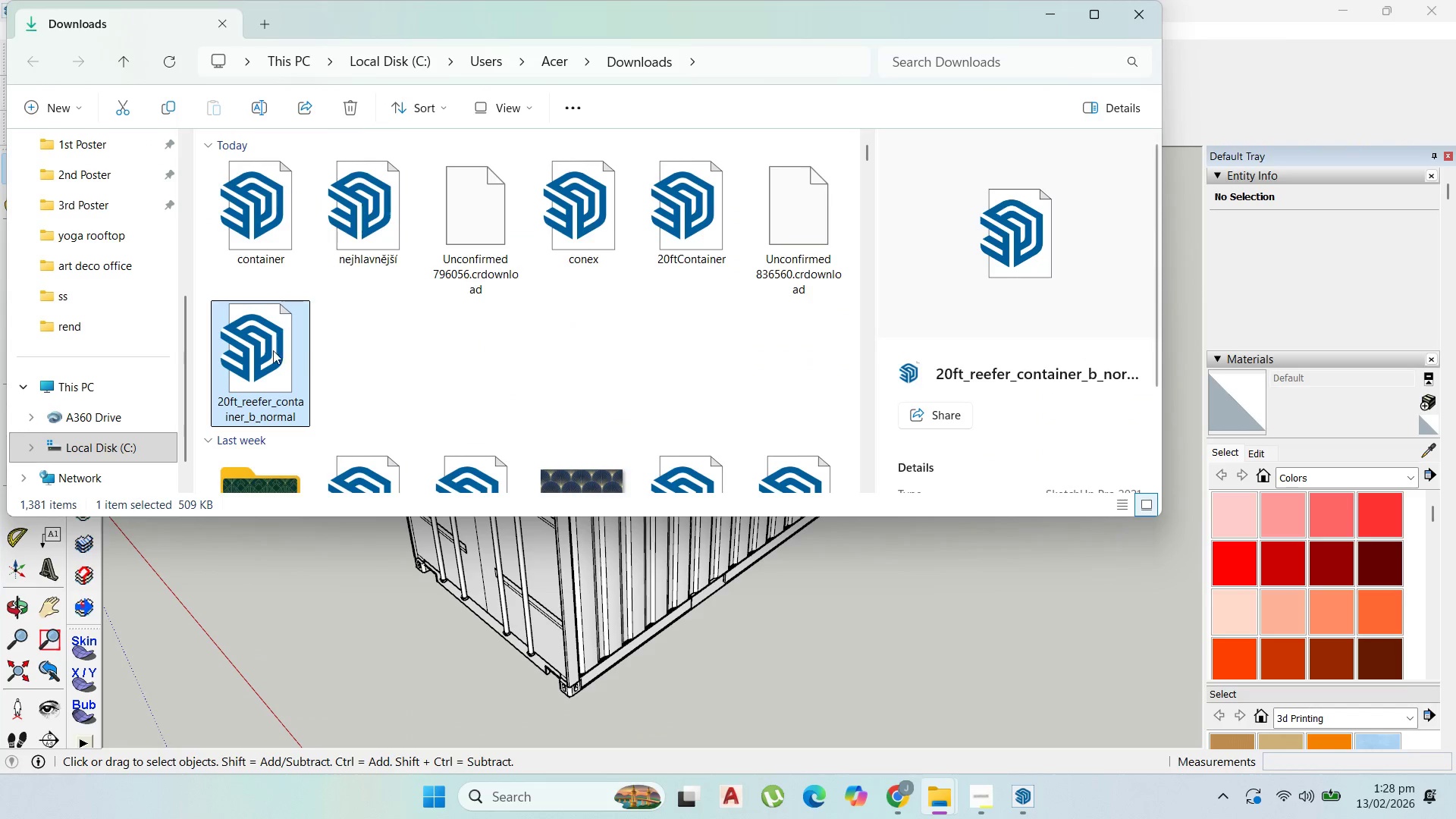 
left_click_drag(start_coordinate=[271, 350], to_coordinate=[934, 633])
 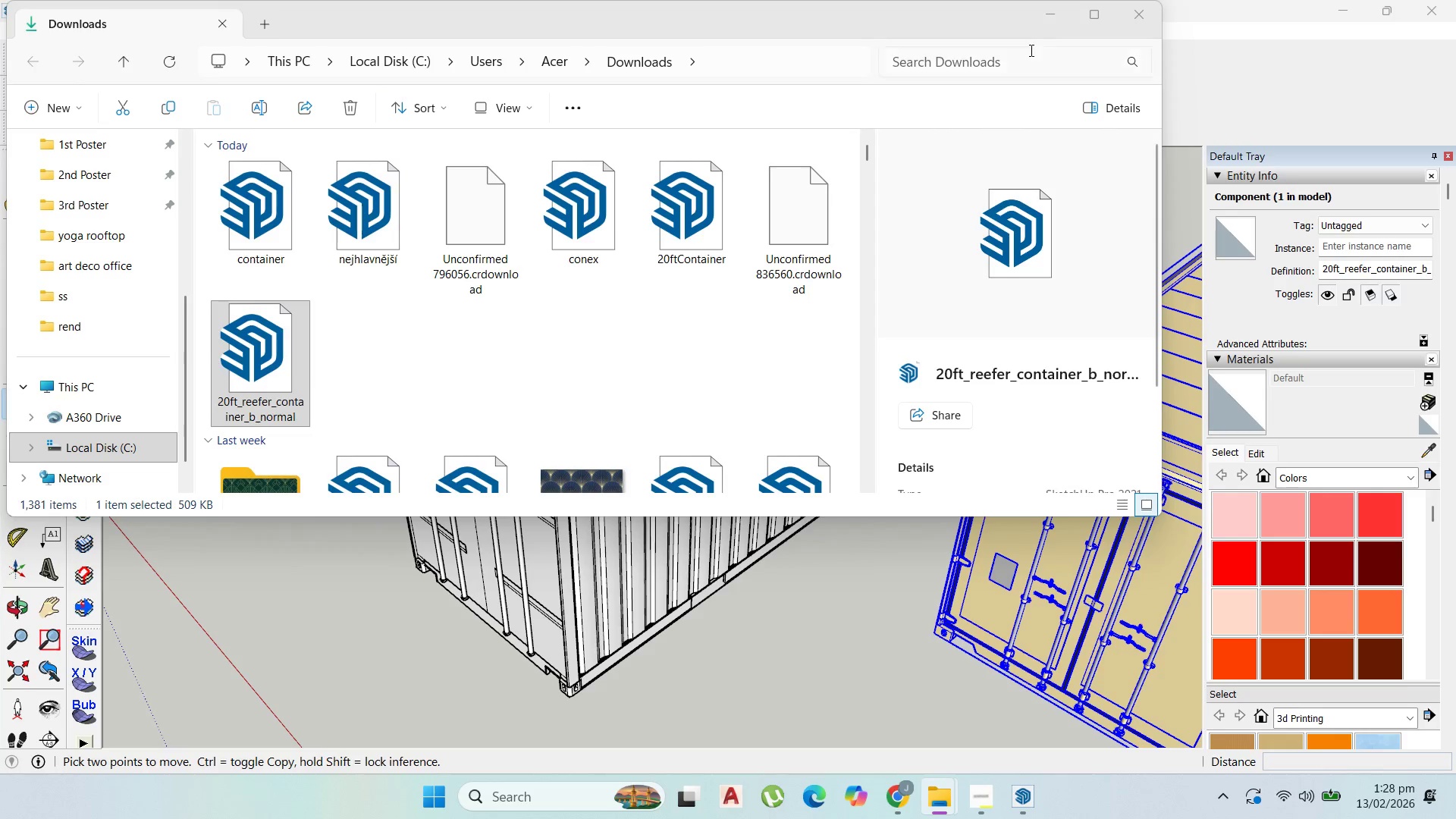 
left_click([1046, 20])
 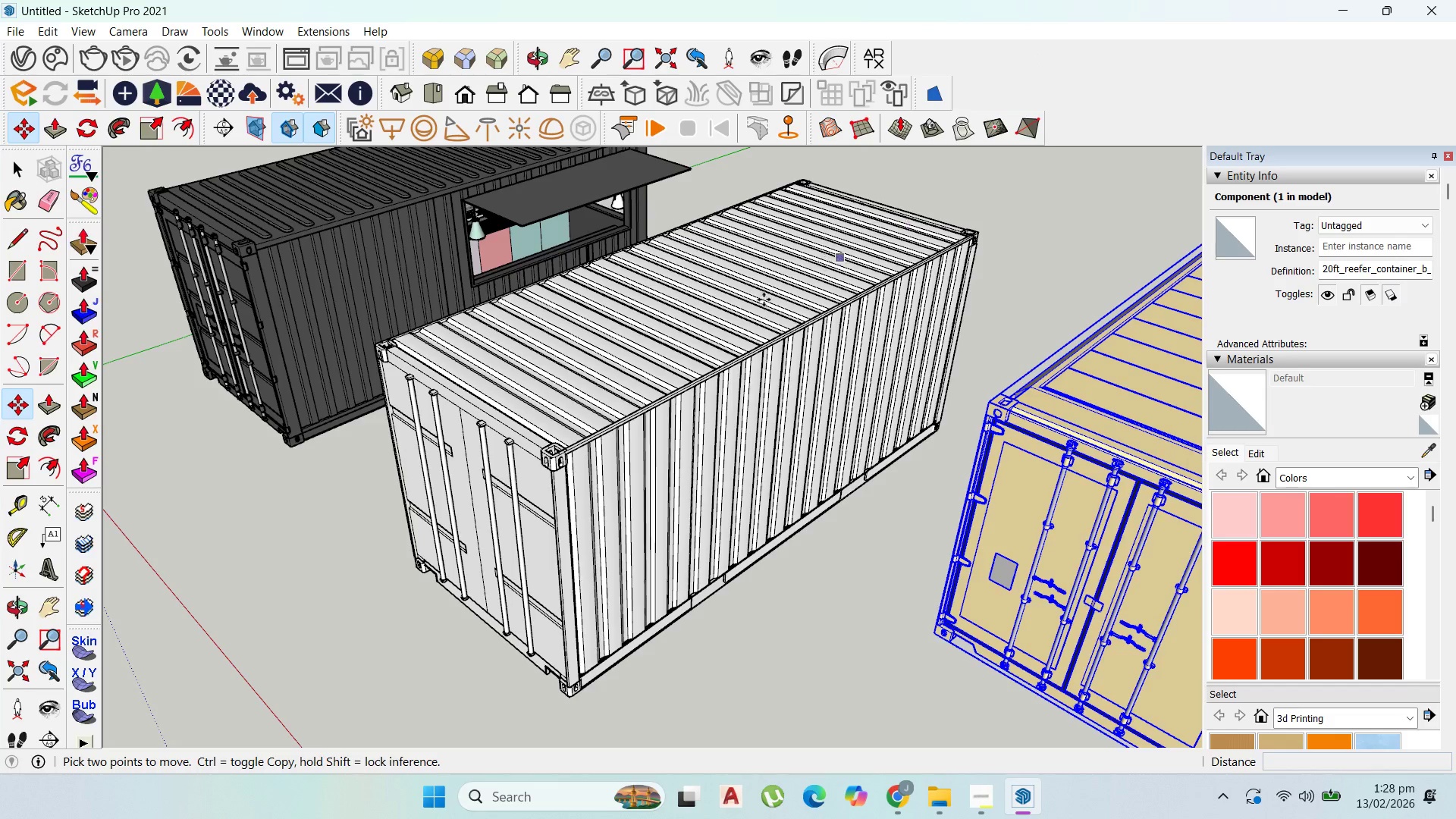 
scroll: coordinate [971, 568], scroll_direction: up, amount: 10.0
 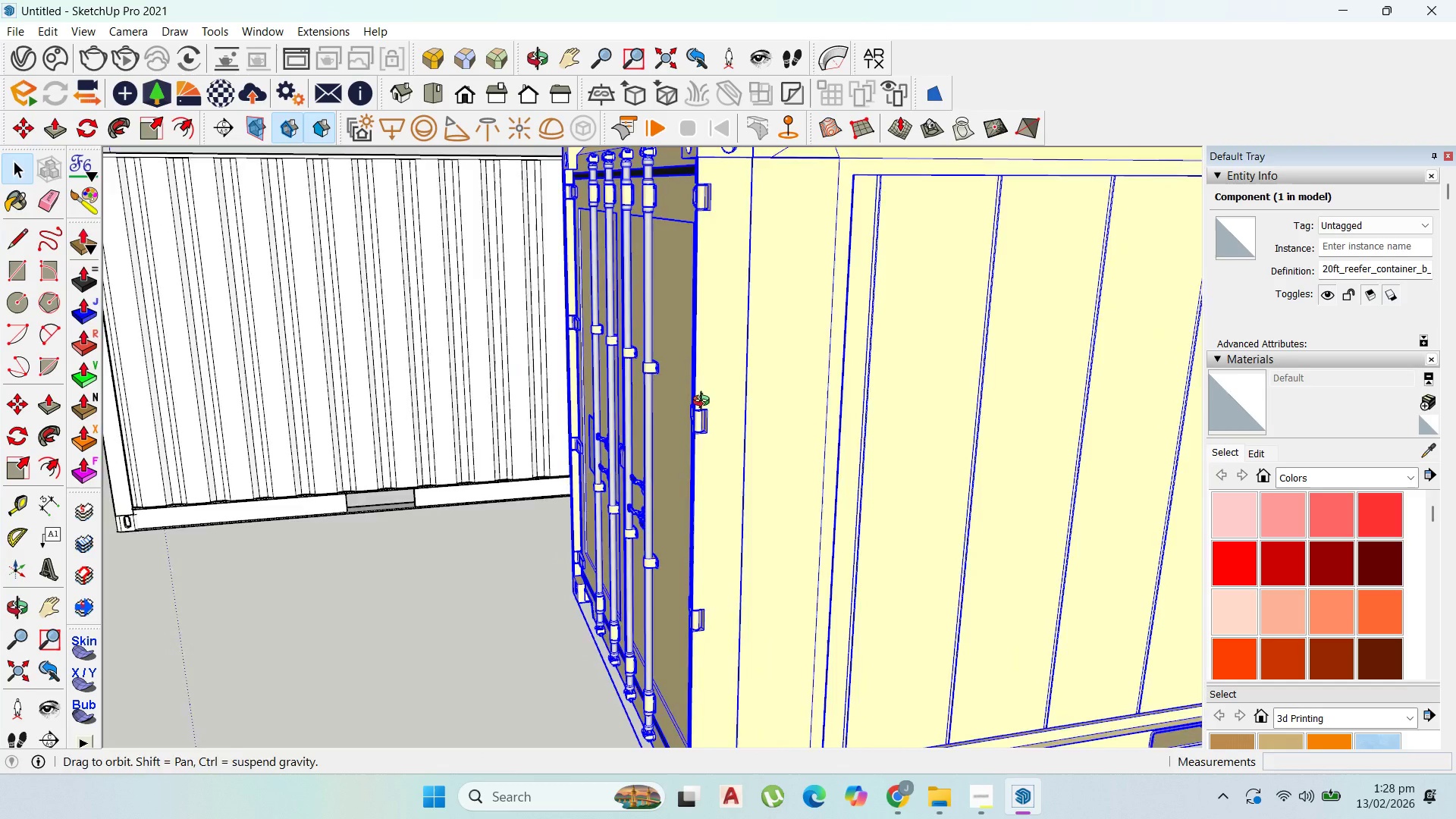 
scroll: coordinate [855, 424], scroll_direction: down, amount: 19.0
 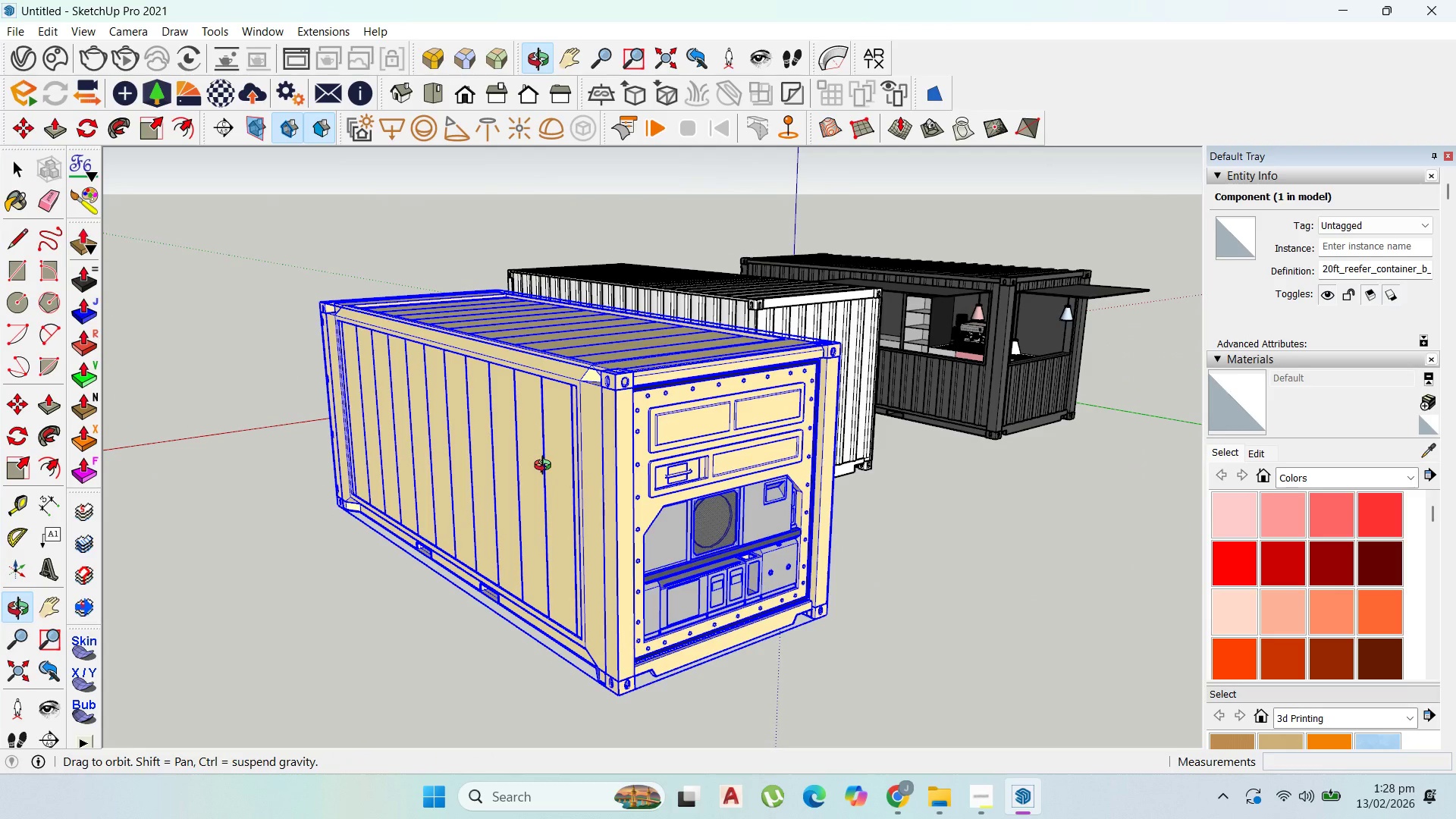 
left_click([896, 601])
 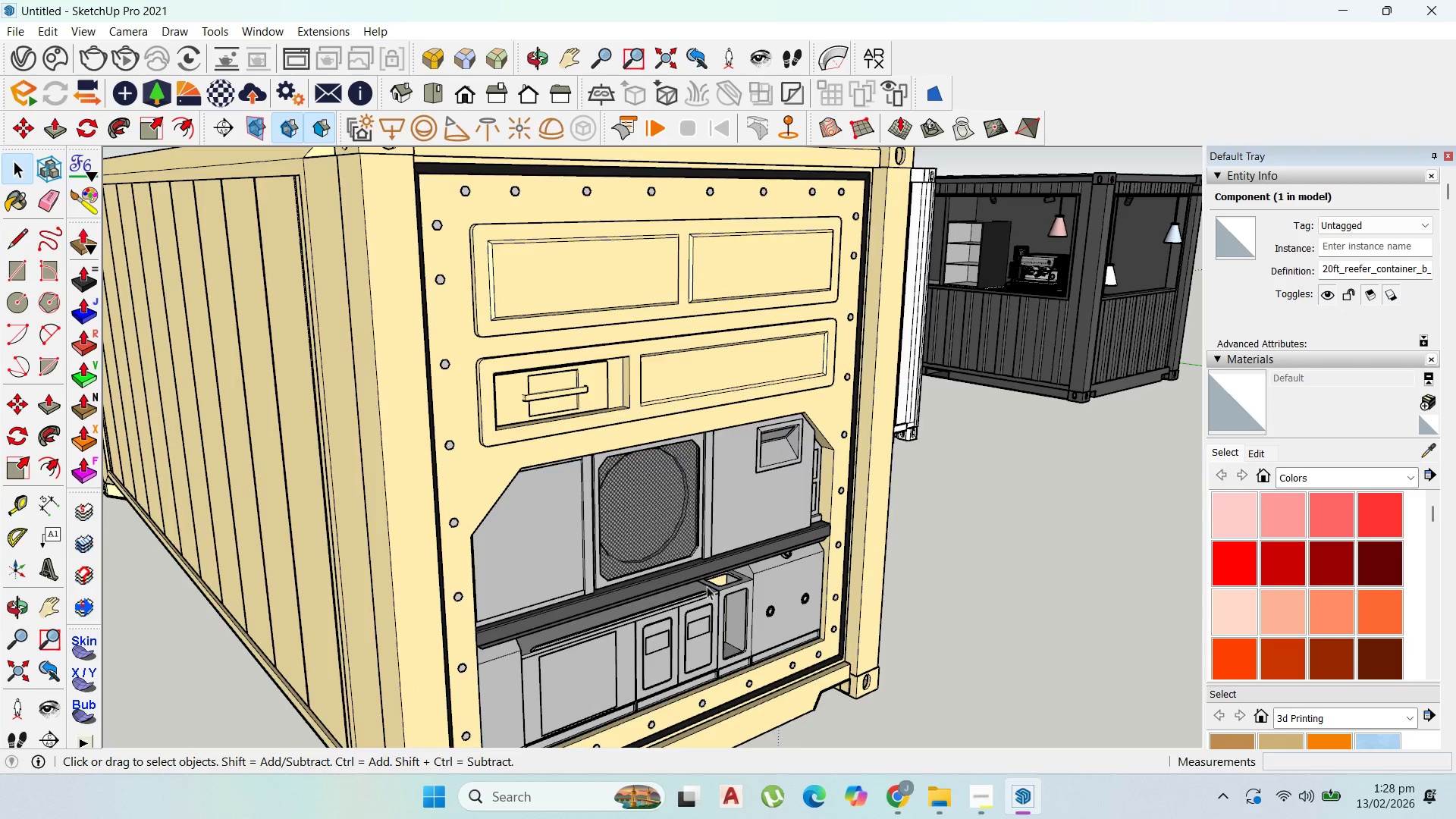 
scroll: coordinate [704, 581], scroll_direction: up, amount: 13.0
 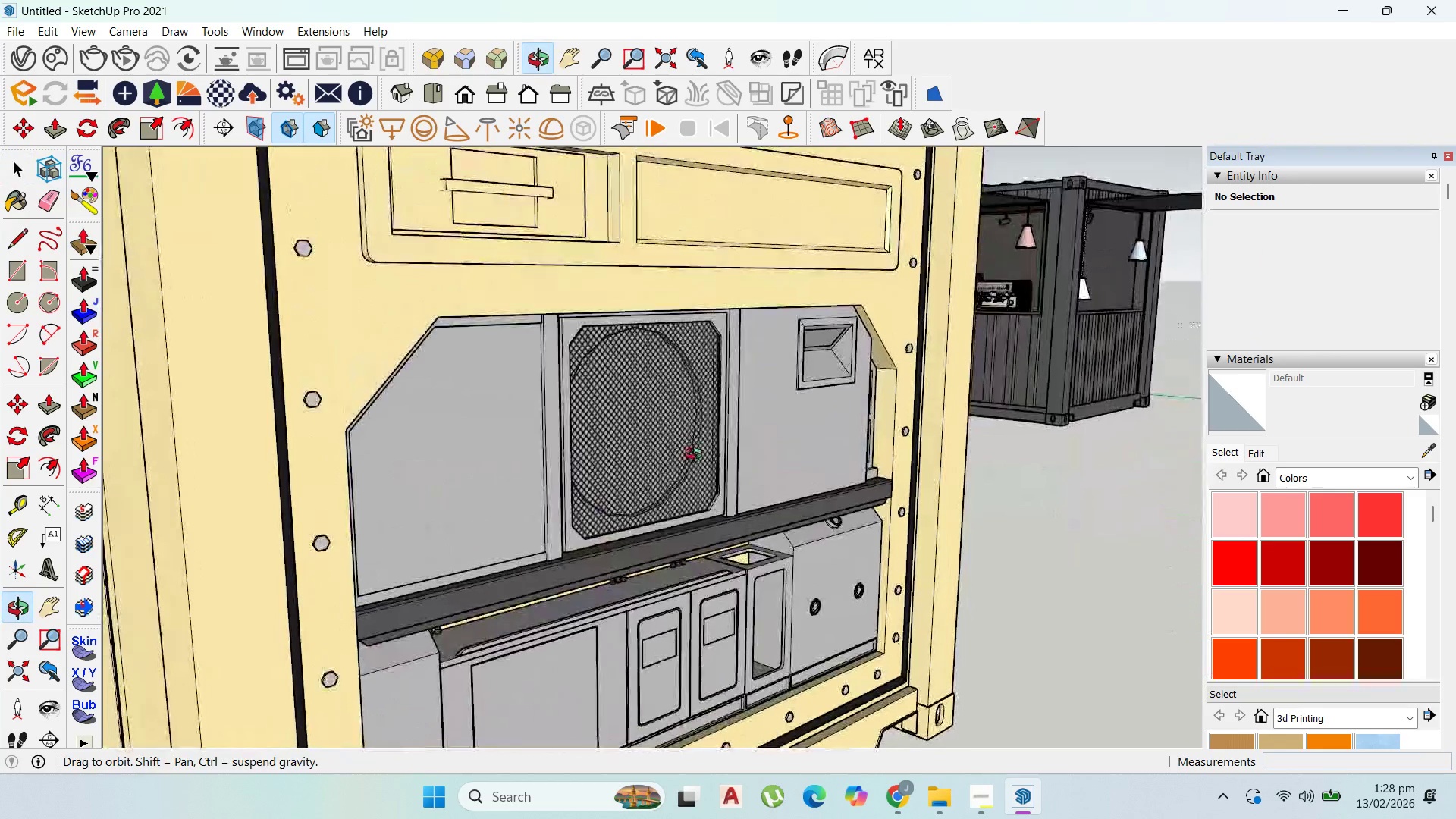 
scroll: coordinate [749, 453], scroll_direction: down, amount: 10.0
 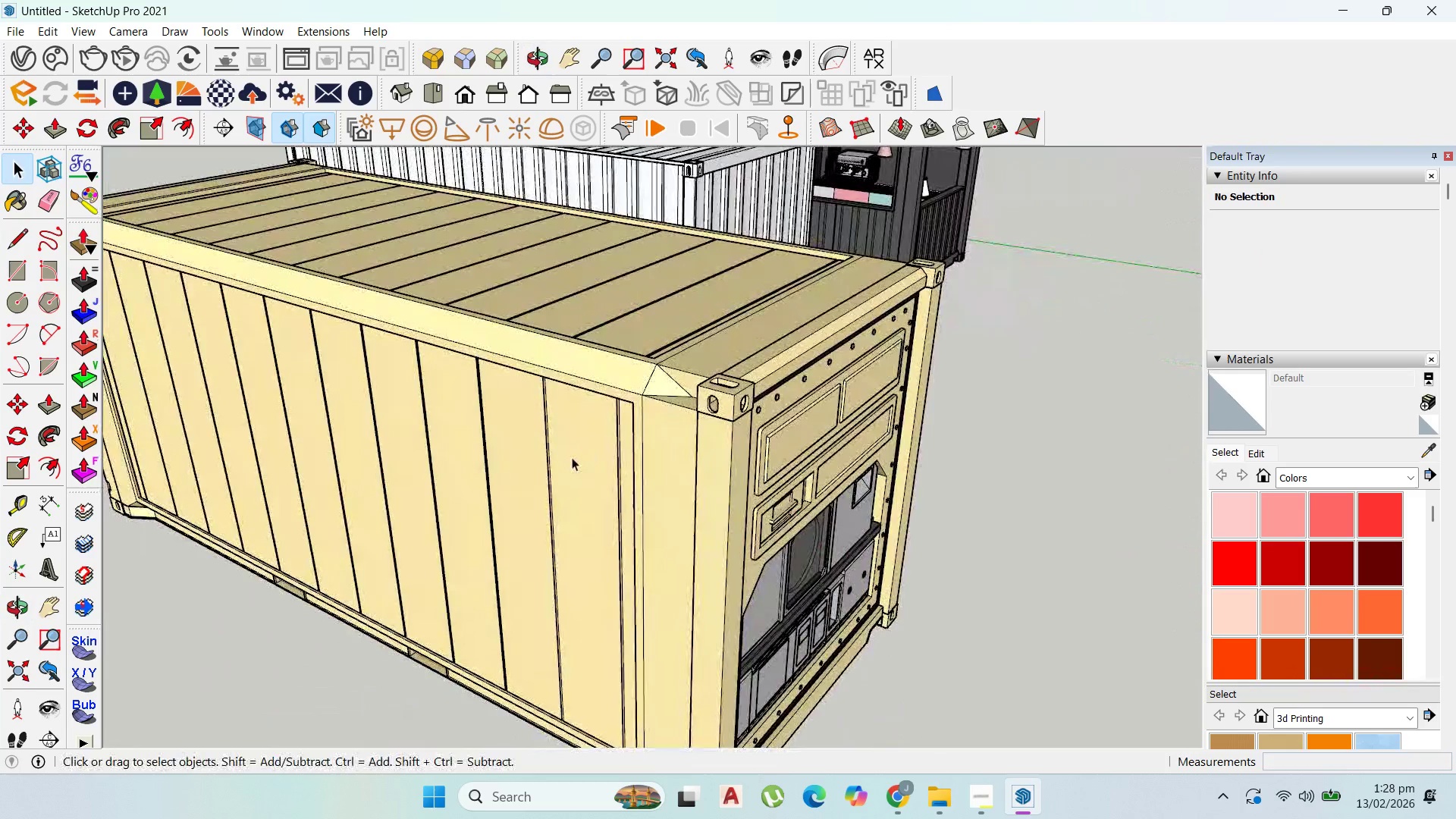 
double_click([572, 457])
 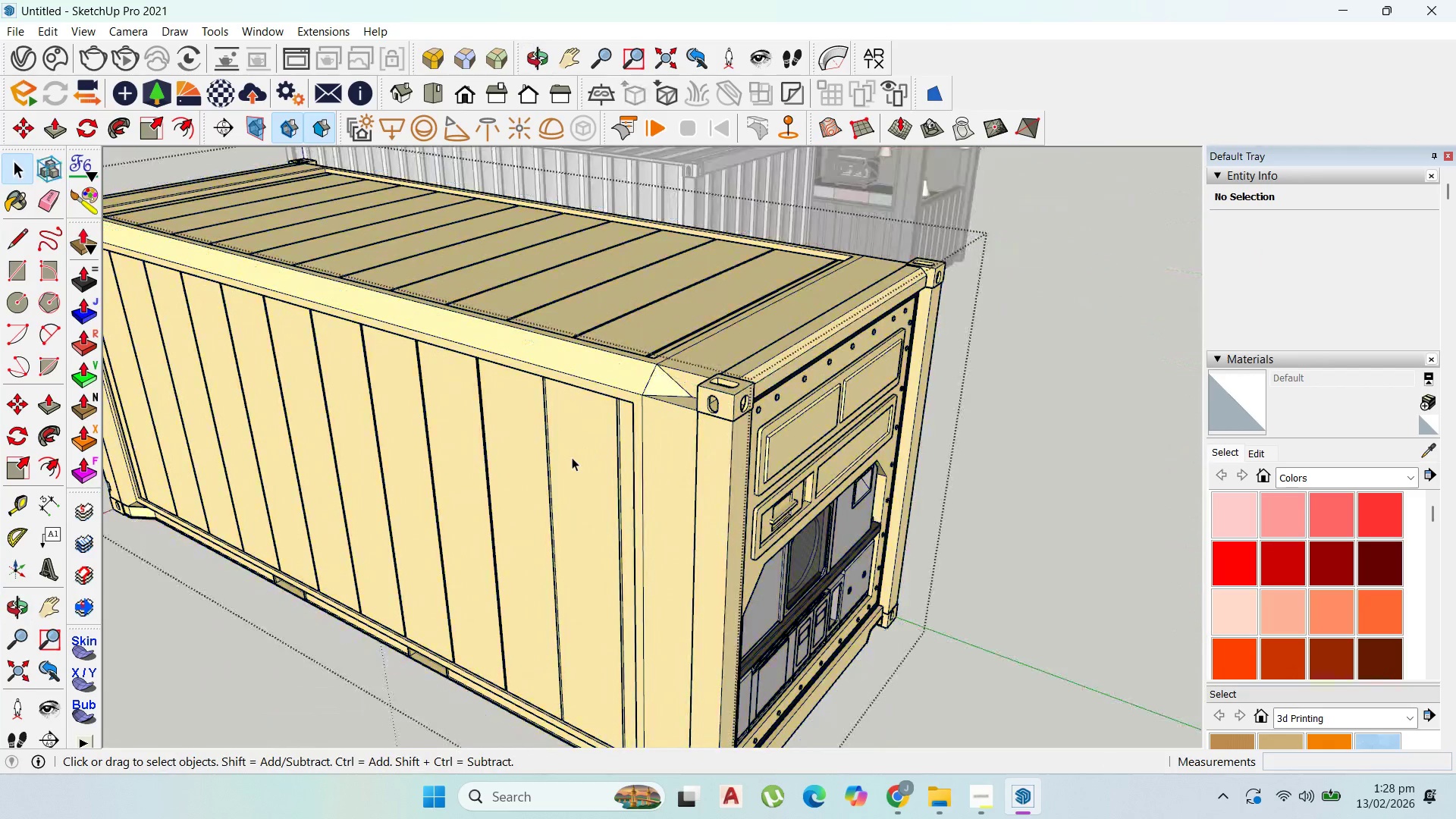 
triple_click([572, 457])
 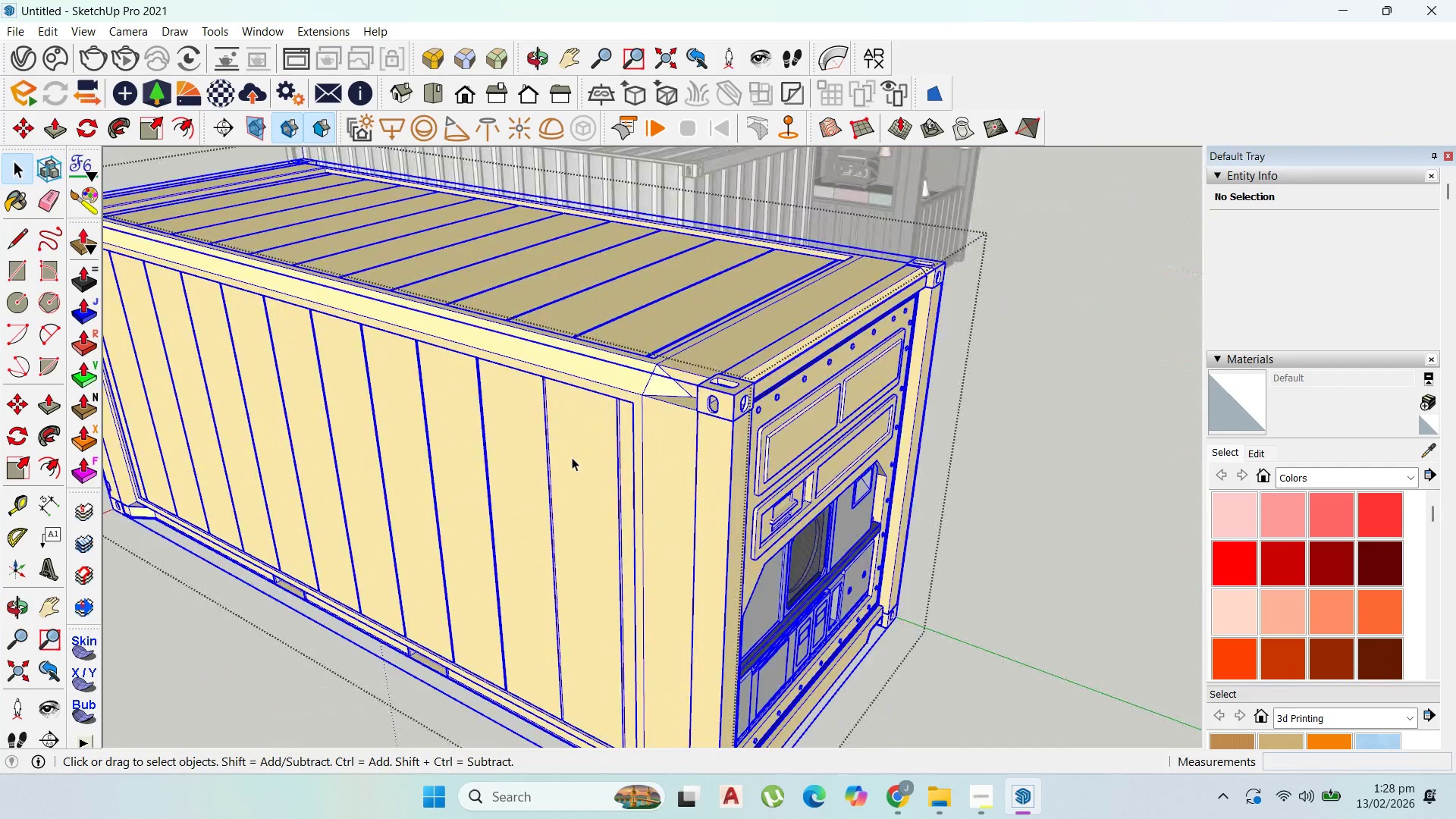 
triple_click([572, 457])
 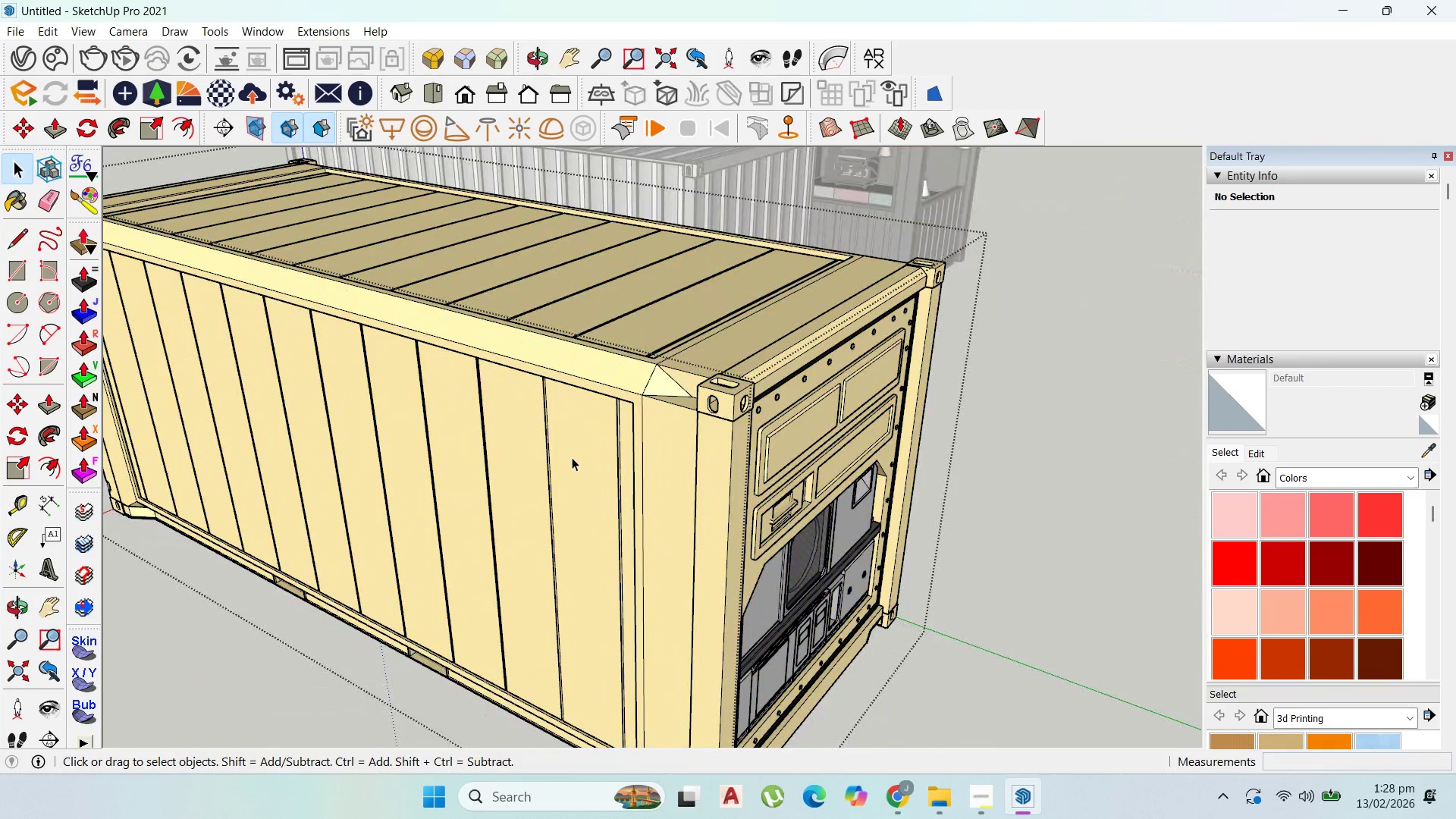 
triple_click([572, 457])
 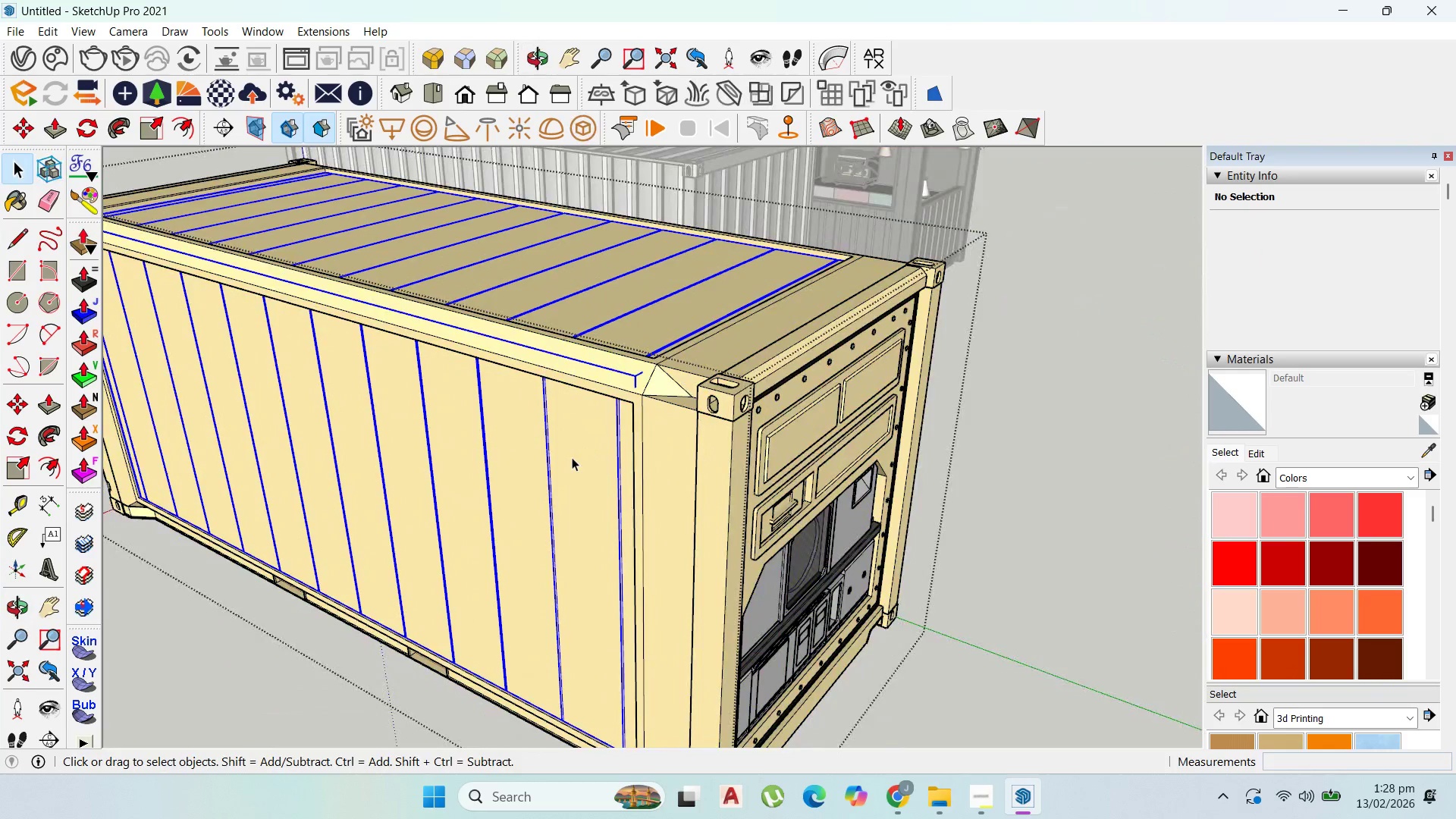 
triple_click([572, 457])
 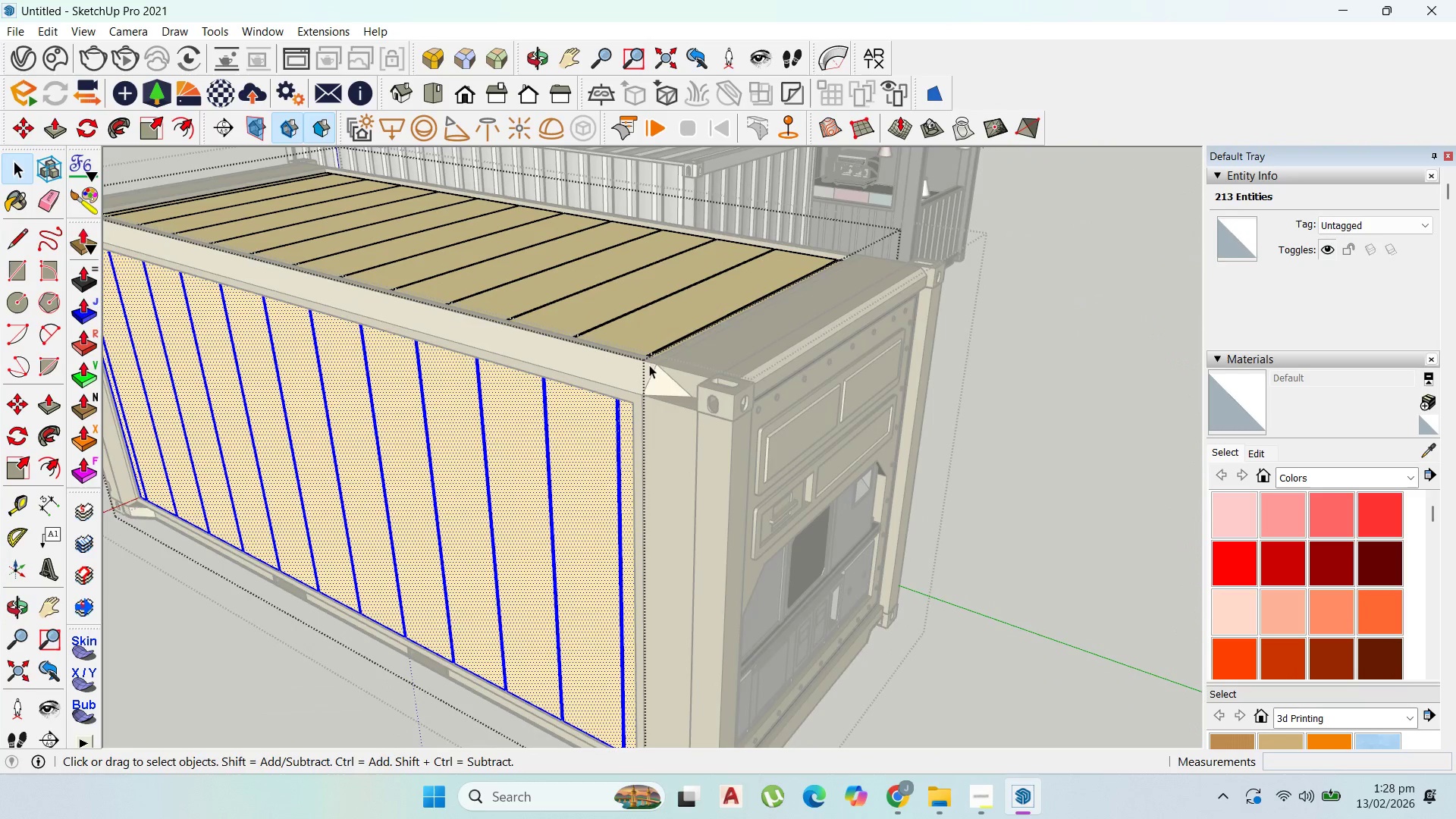 
double_click([698, 314])
 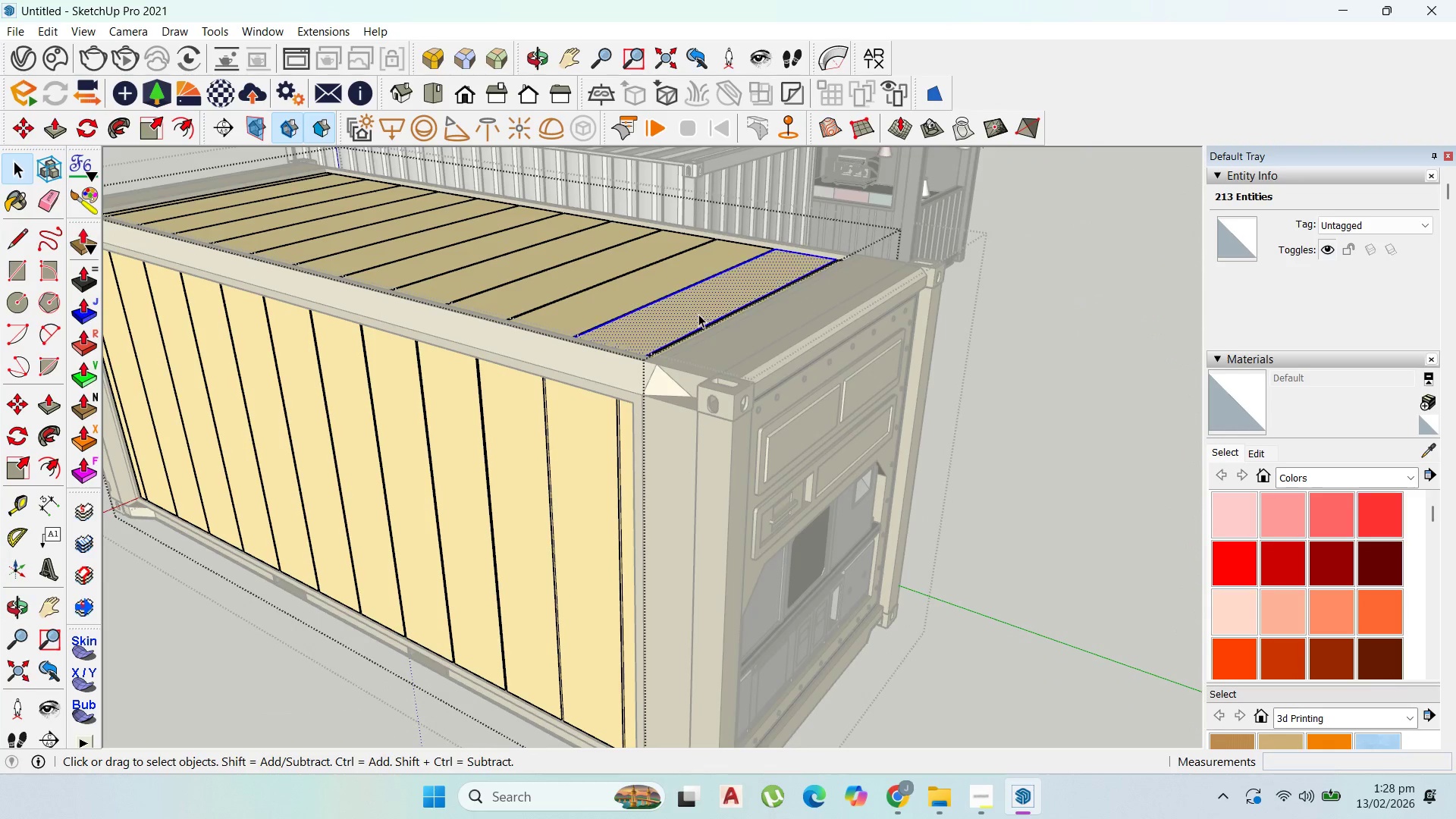 
triple_click([698, 314])
 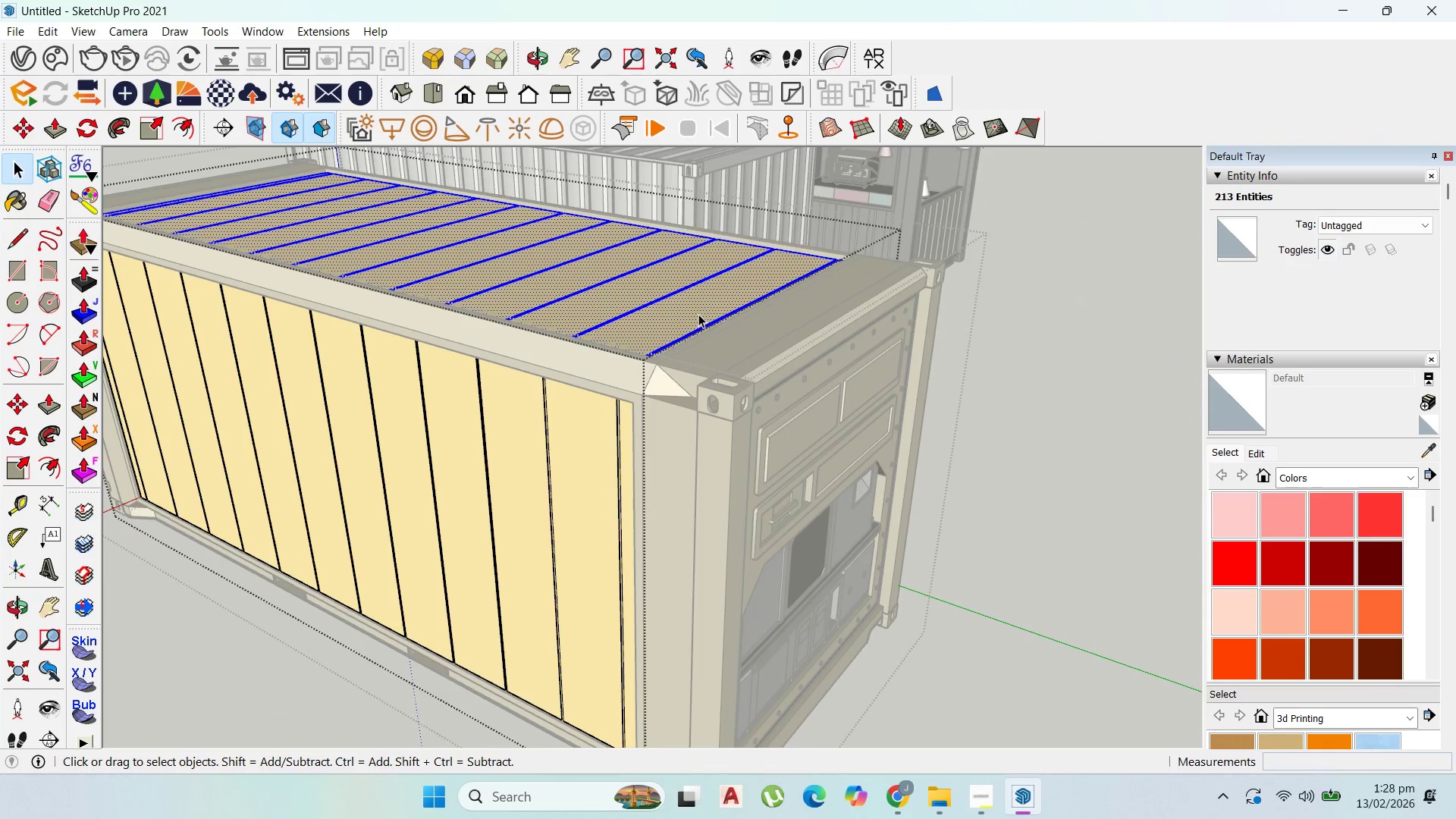 
triple_click([698, 314])
 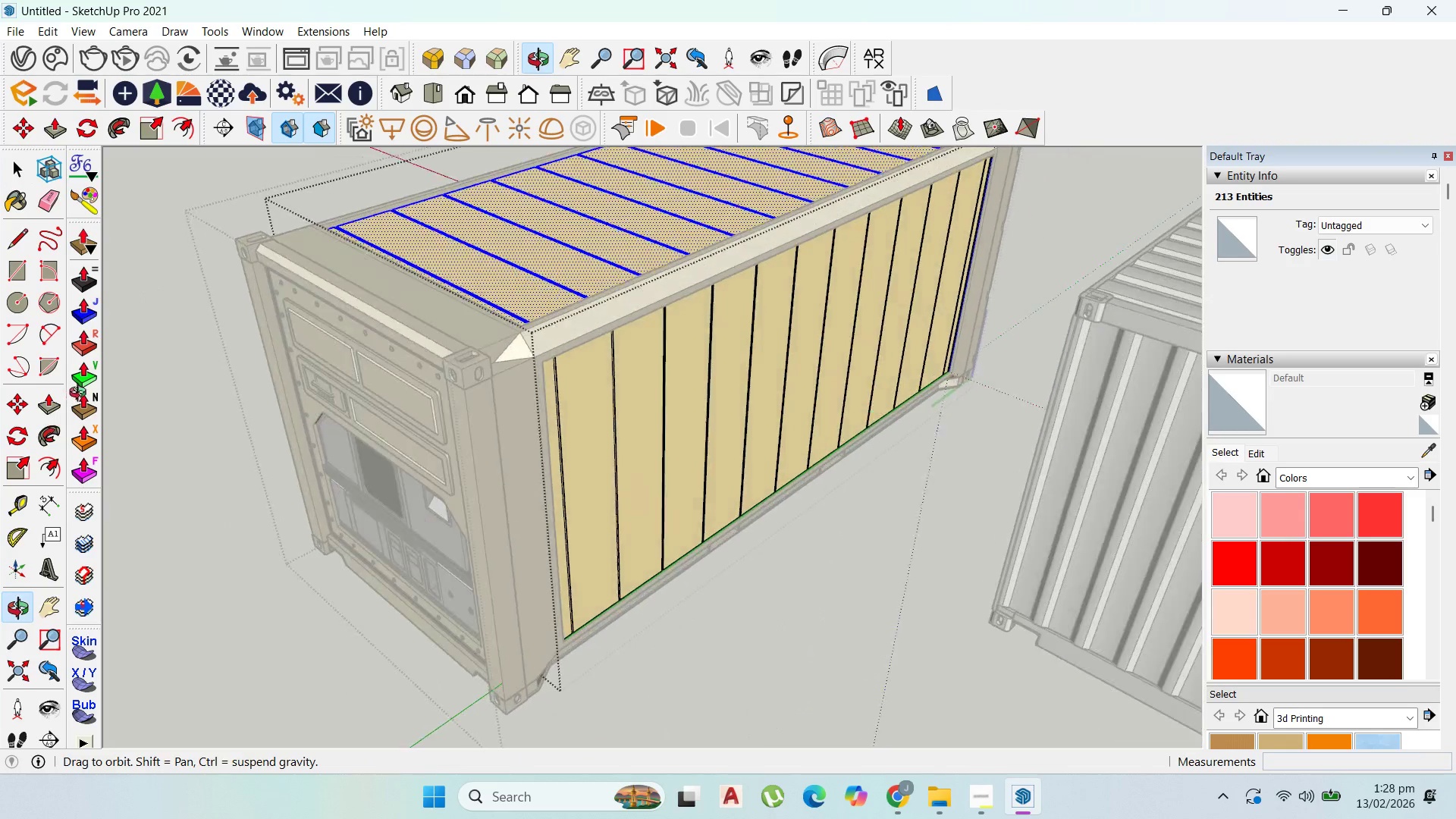 
left_click([697, 603])
 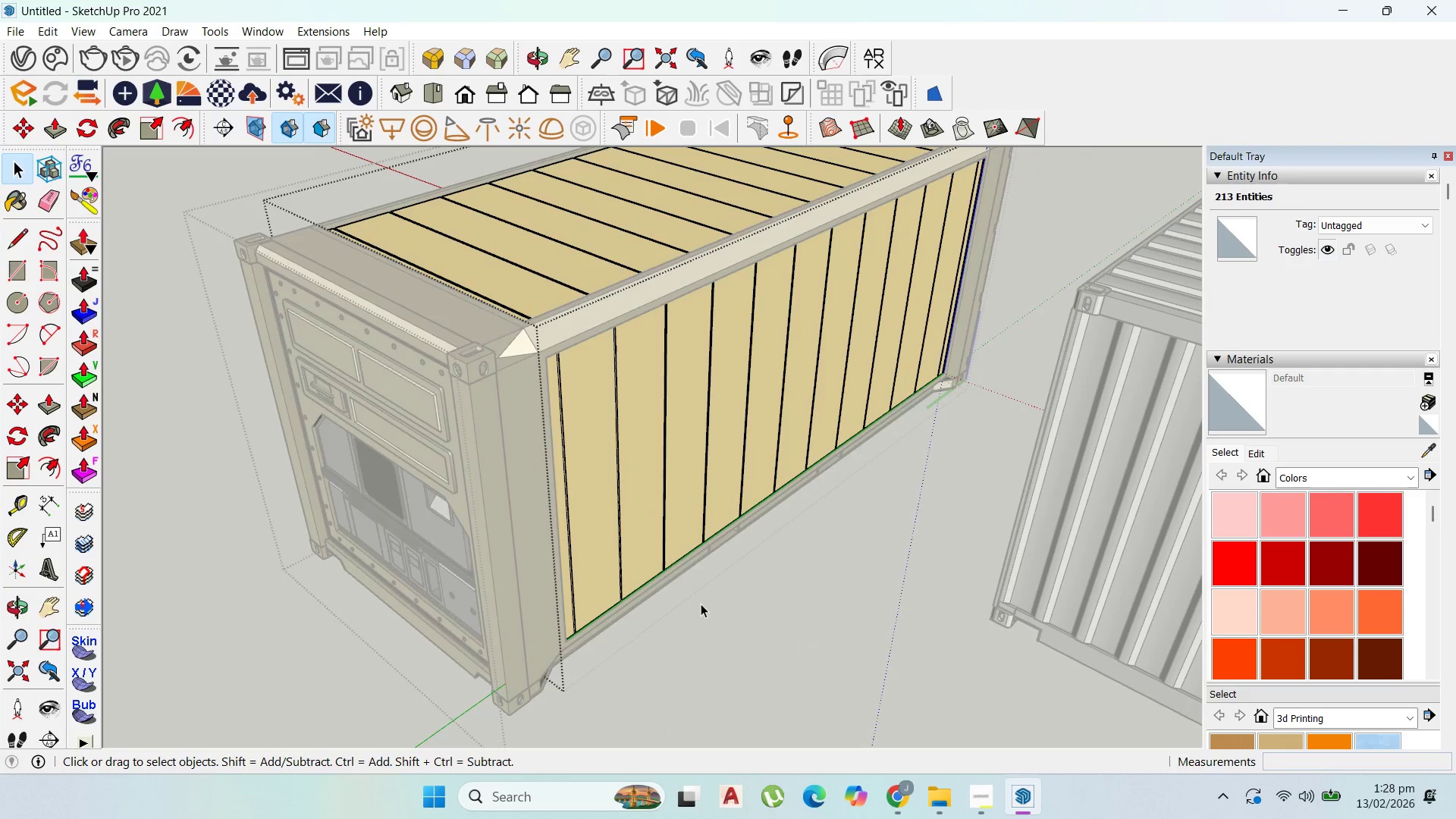 
triple_click([701, 603])
 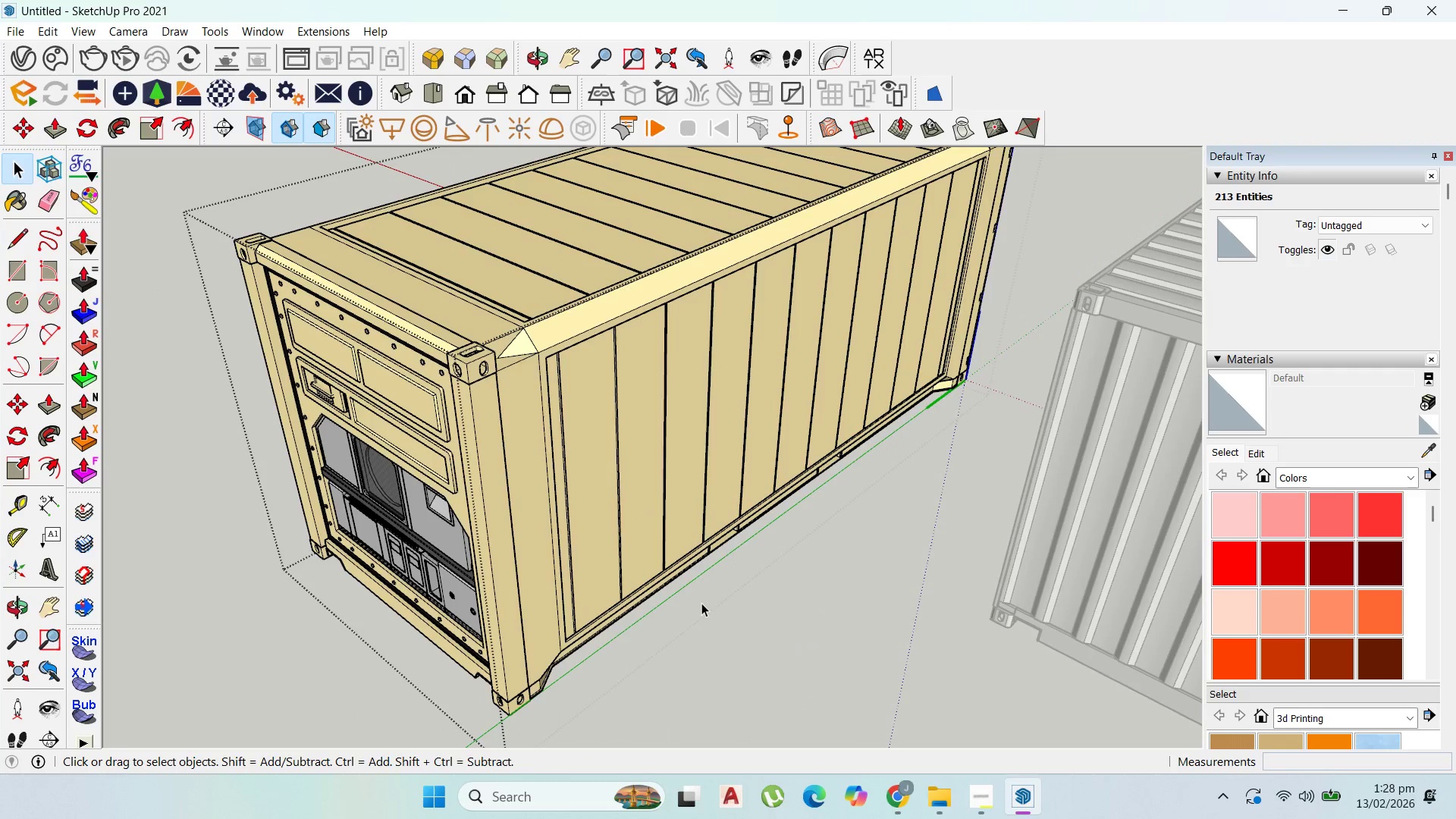 
triple_click([702, 603])
 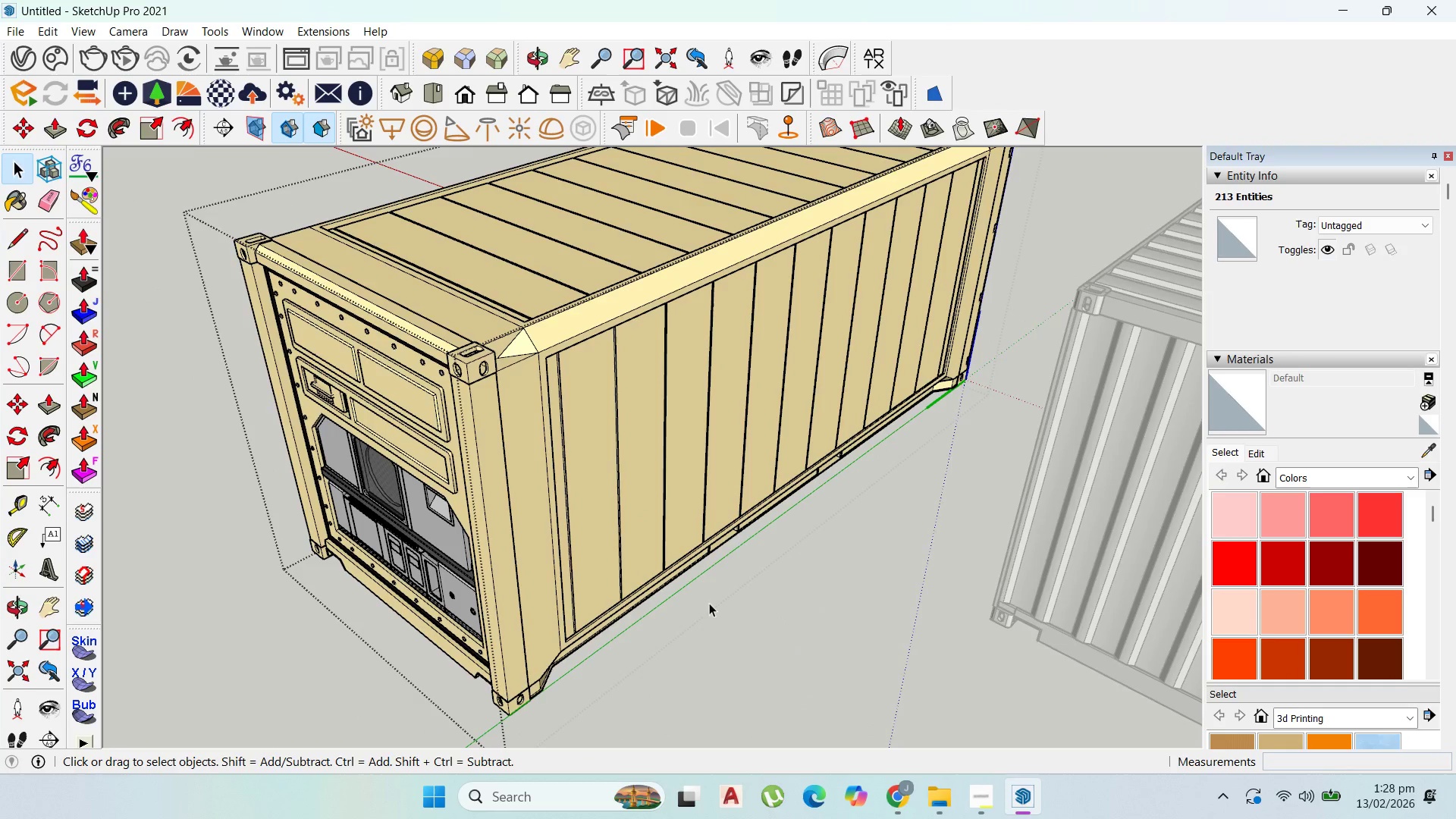 
left_click_drag(start_coordinate=[709, 603], to_coordinate=[713, 606])
 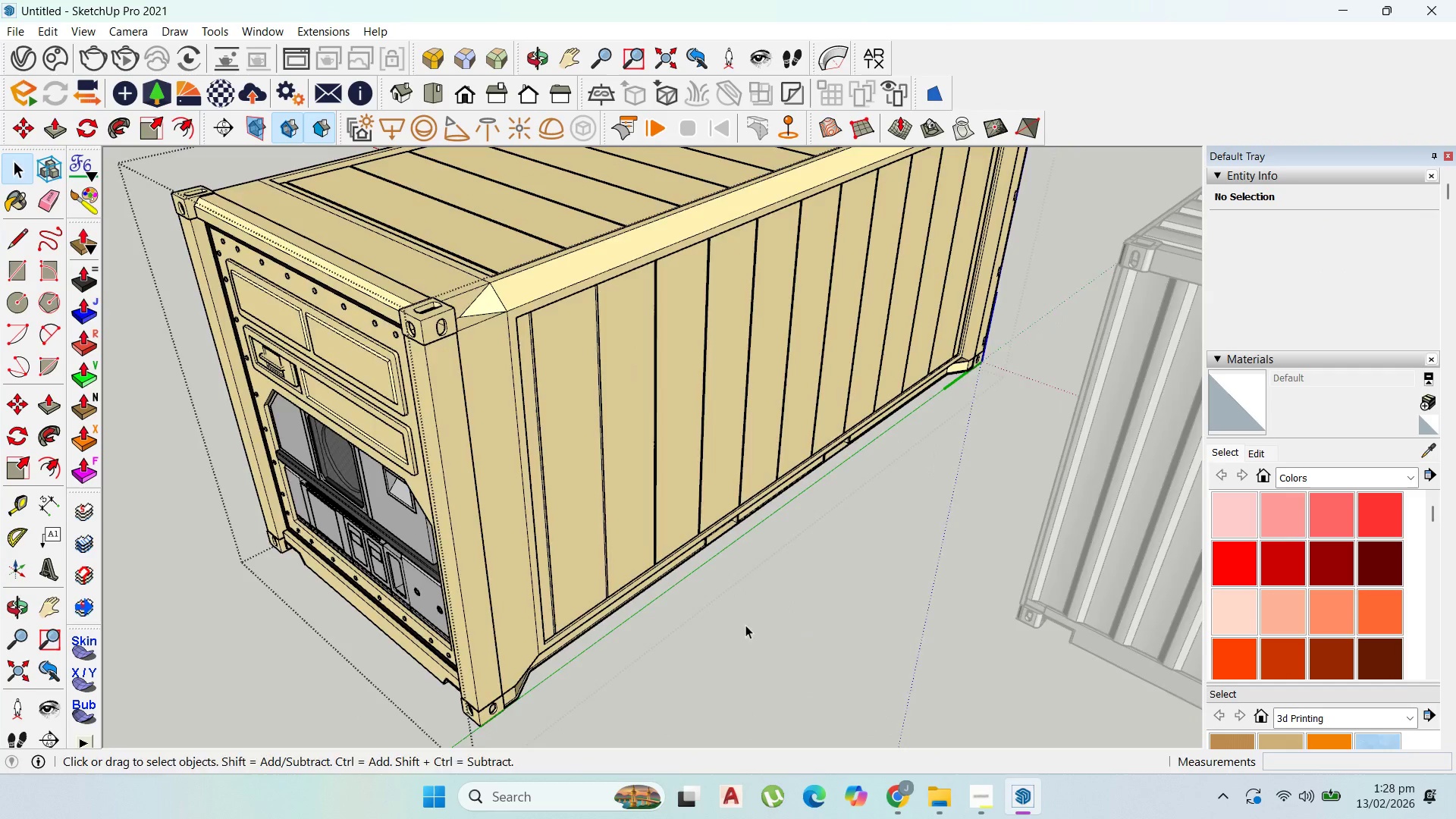 
scroll: coordinate [757, 632], scroll_direction: none, amount: 0.0
 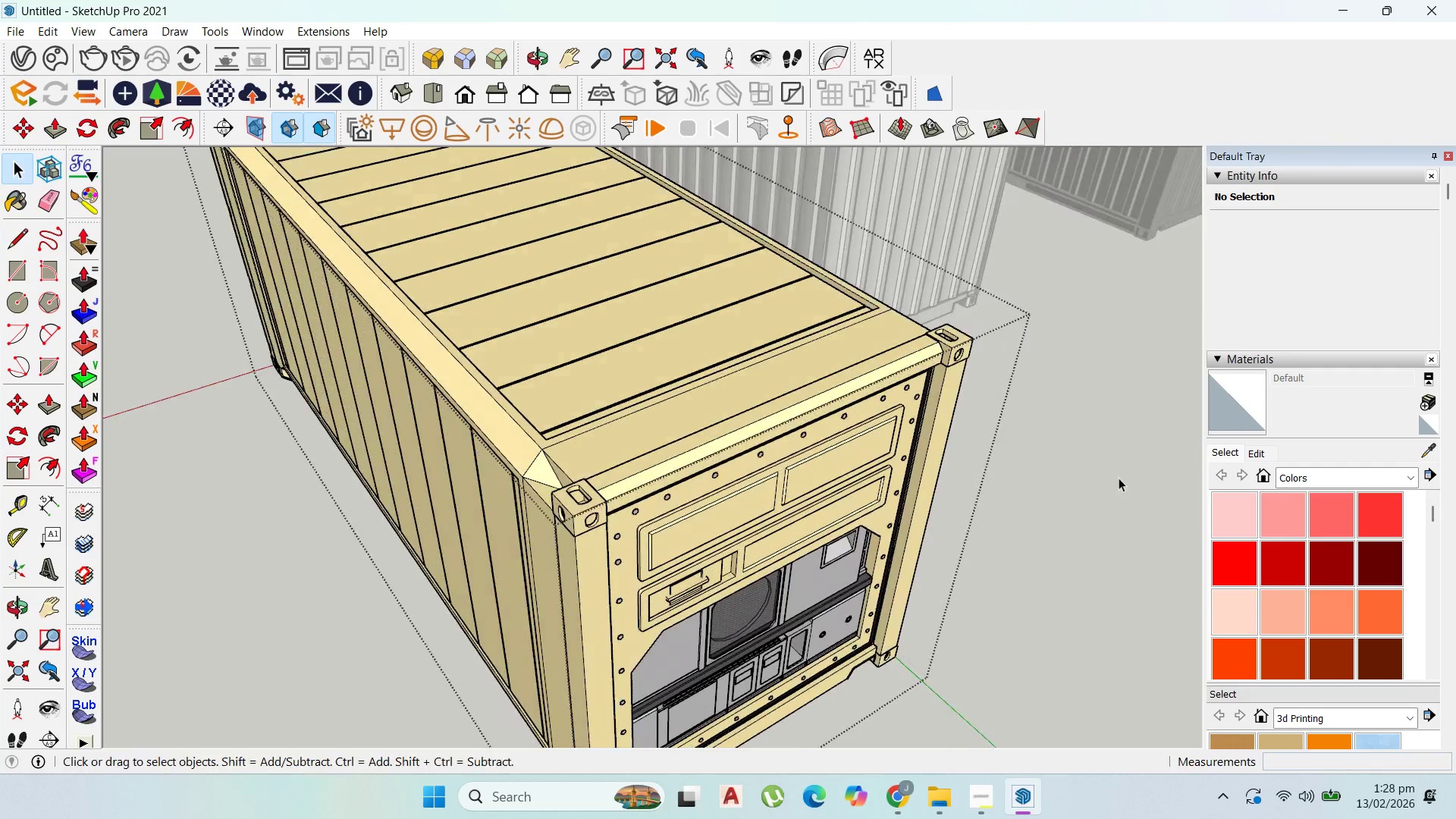 
key(Escape)
 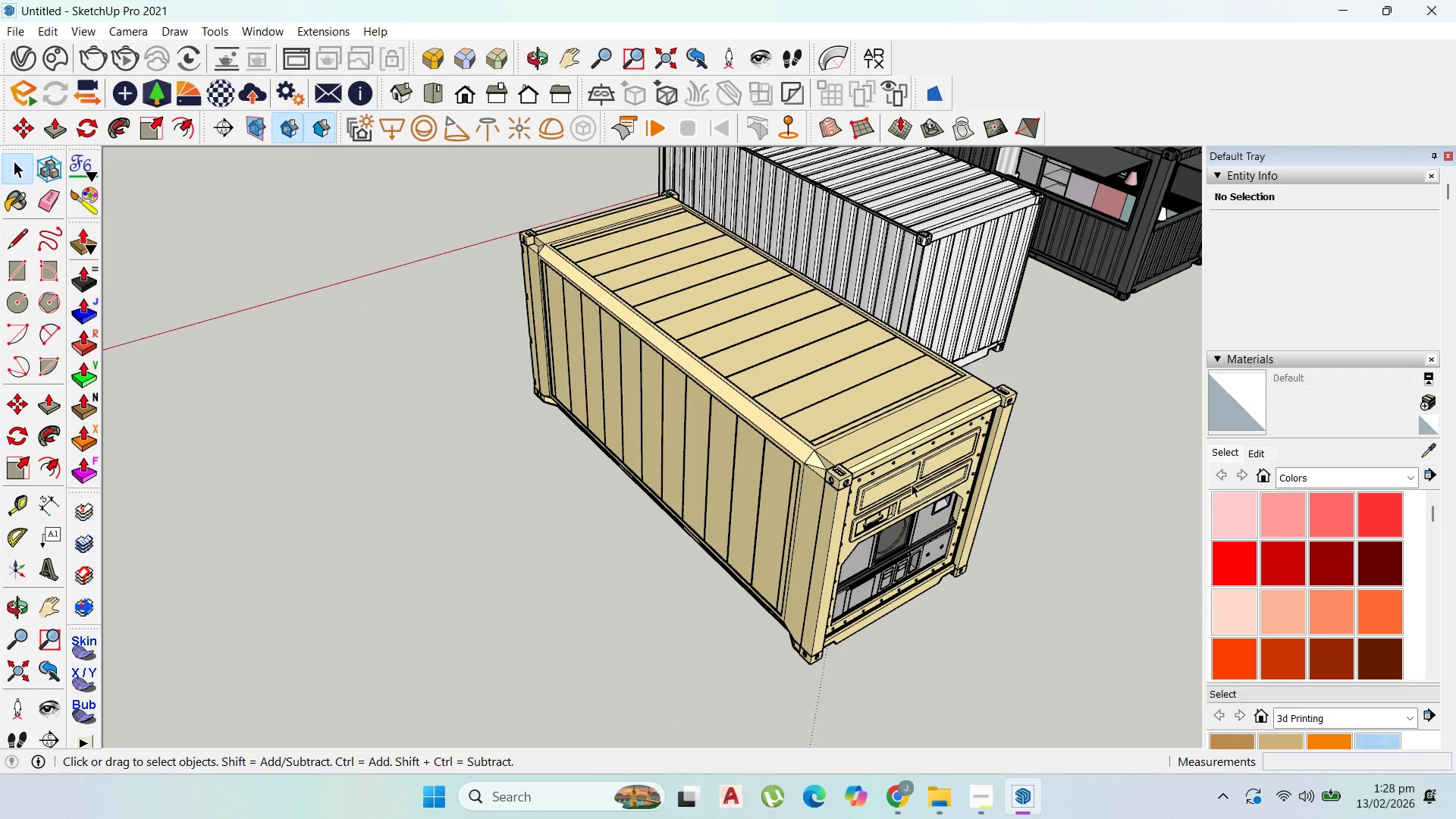 
scroll: coordinate [1028, 485], scroll_direction: down, amount: 10.0
 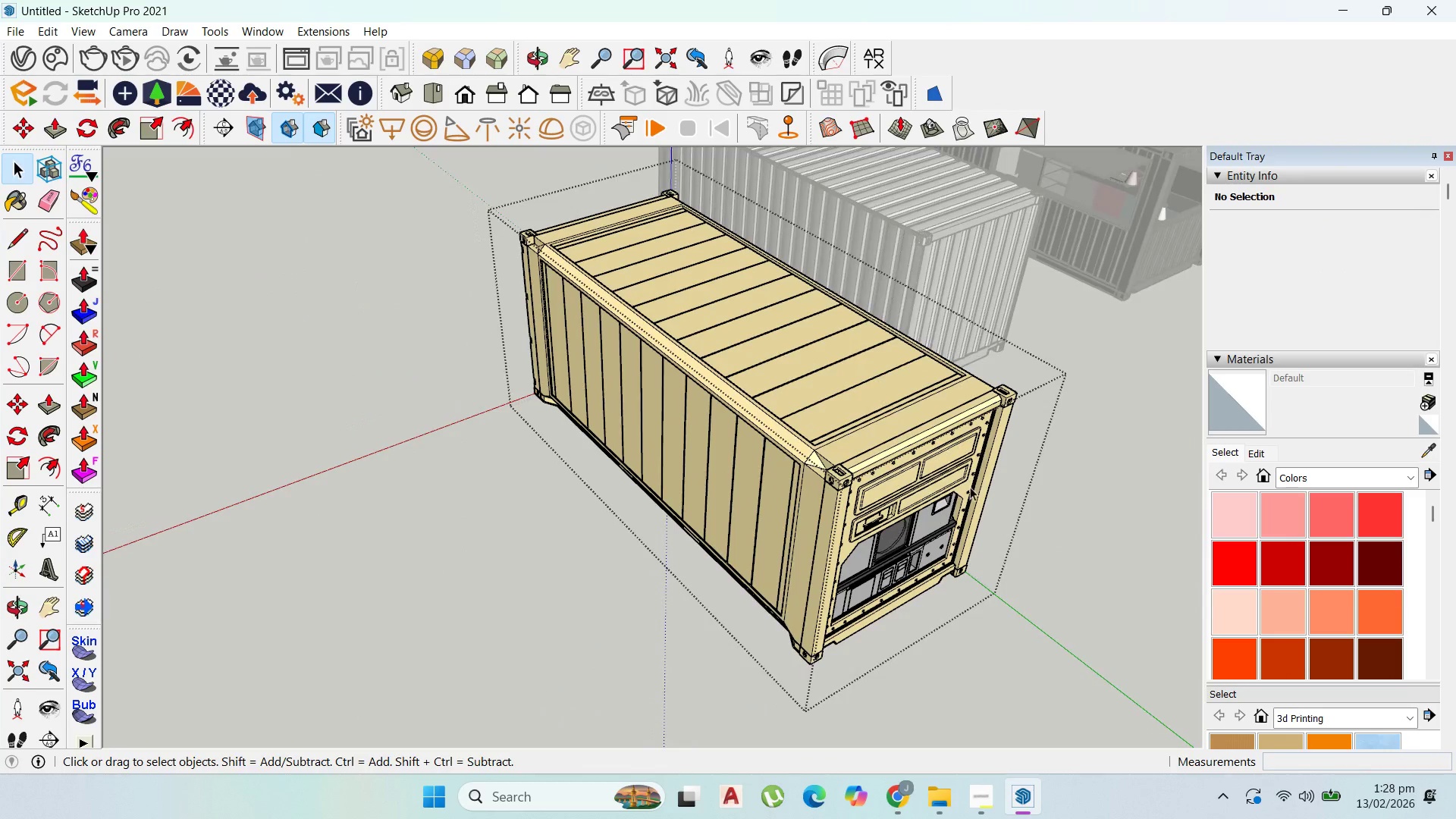 
key(Escape)
 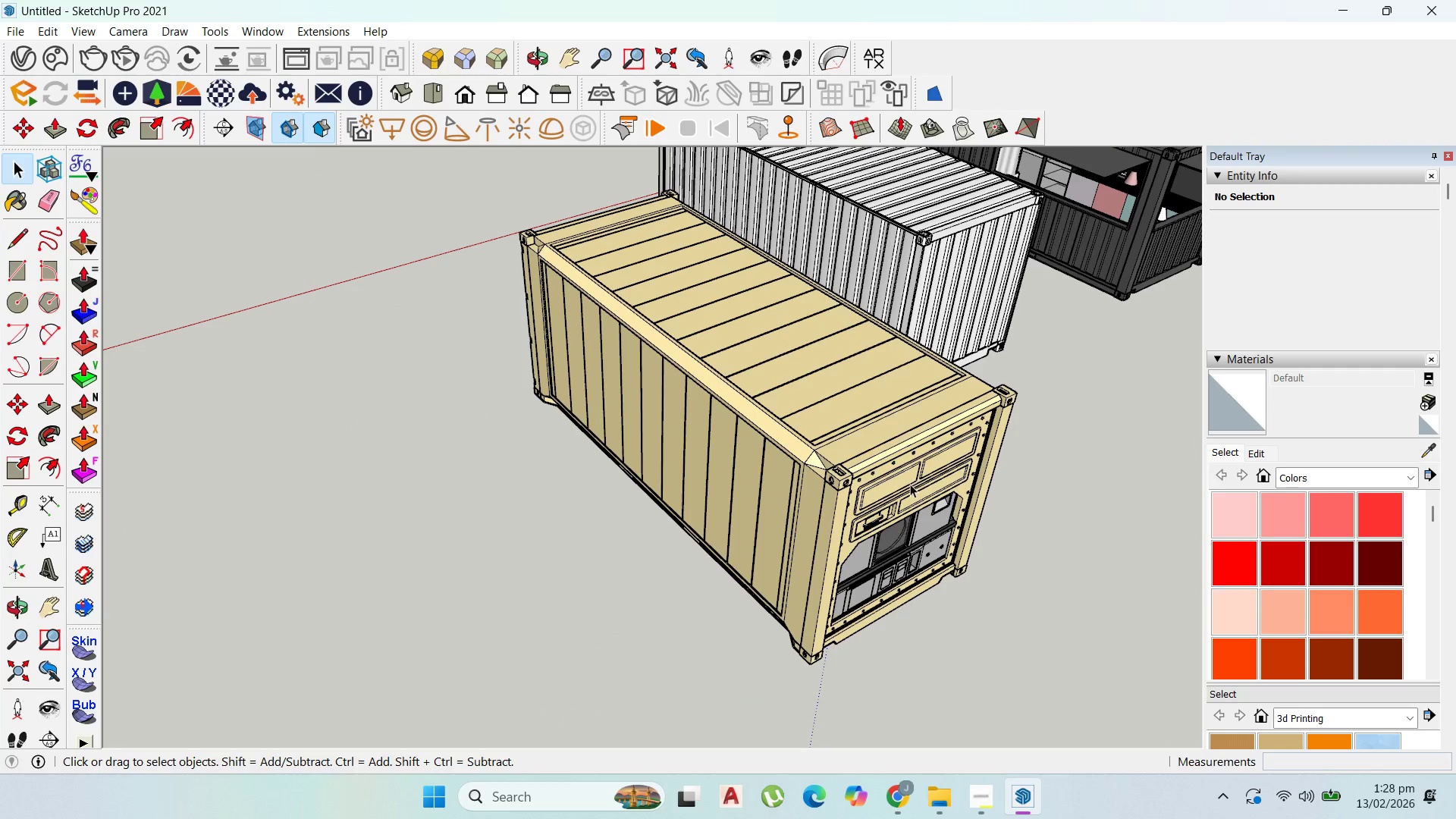 
left_click([910, 484])
 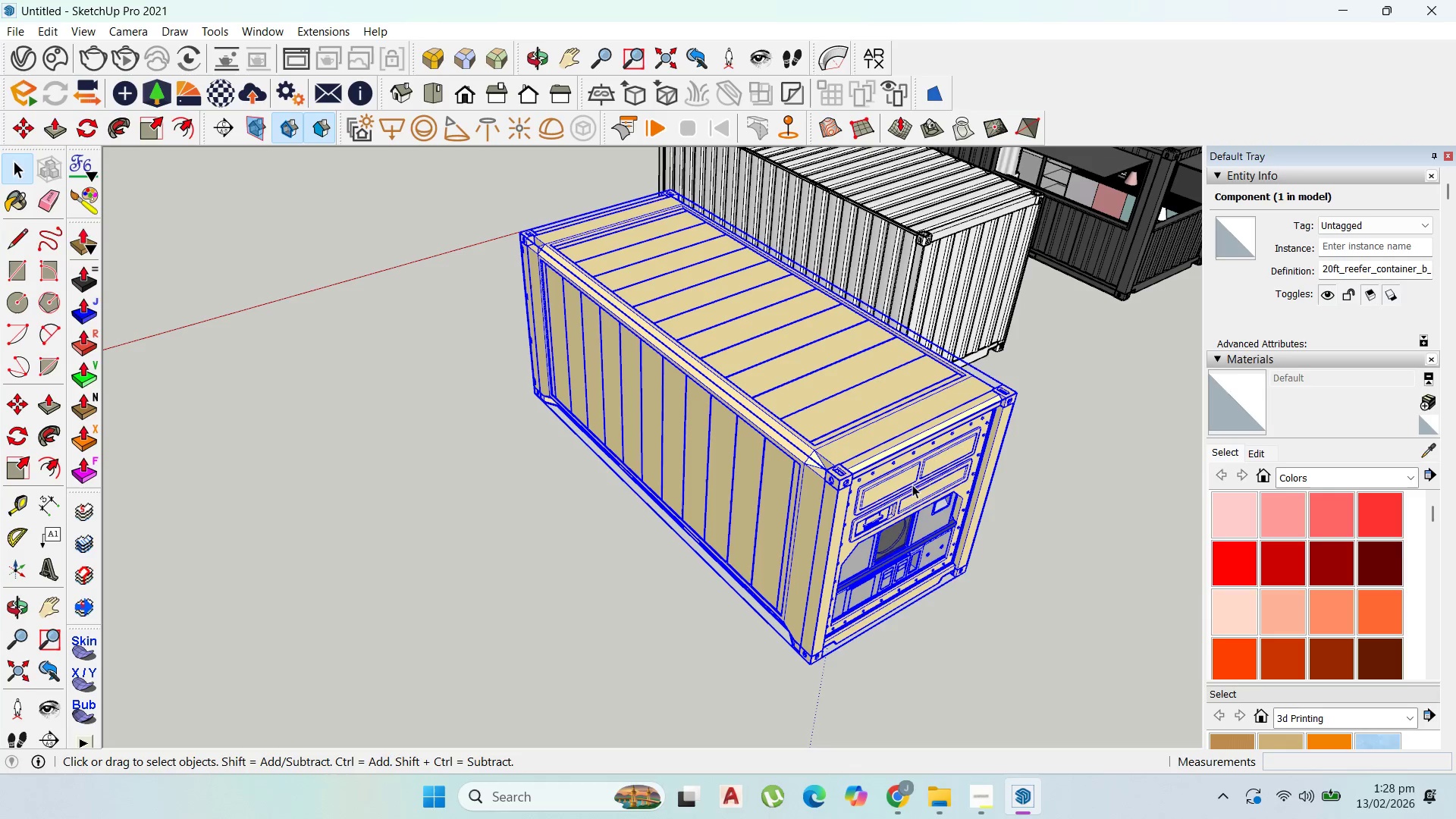 
key(Delete)
 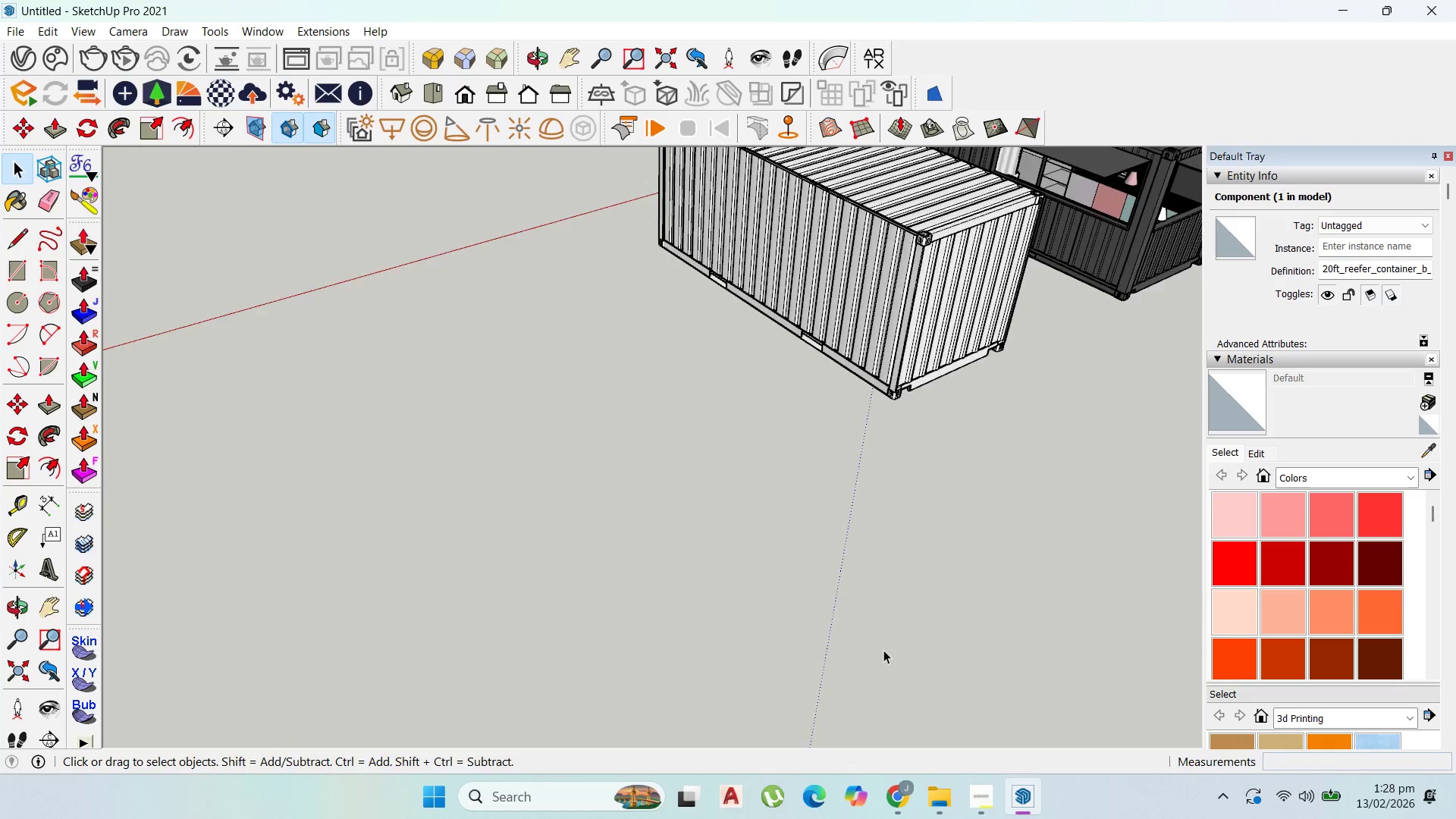 
scroll: coordinate [857, 623], scroll_direction: down, amount: 3.0
 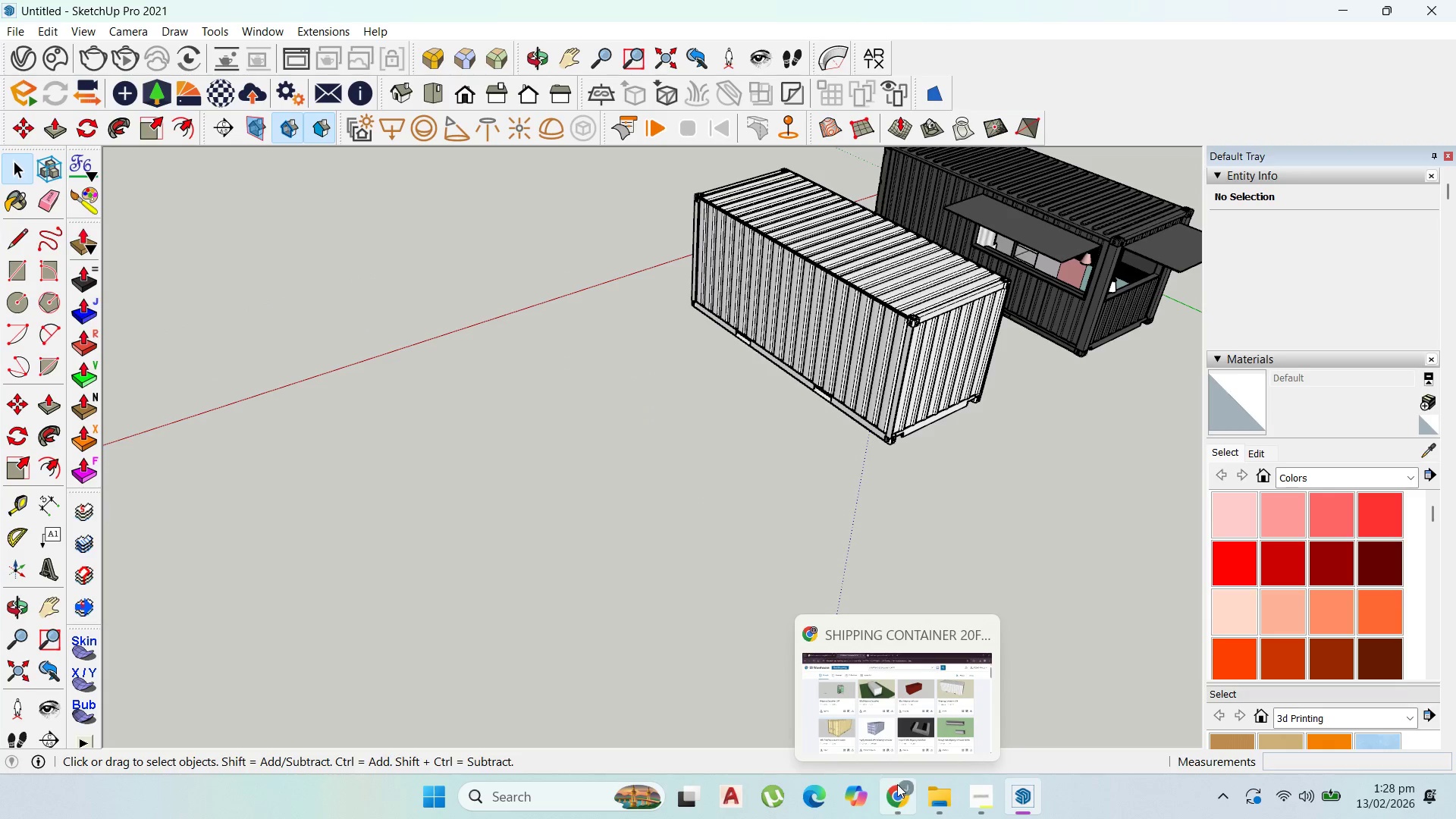 
left_click([897, 784])
 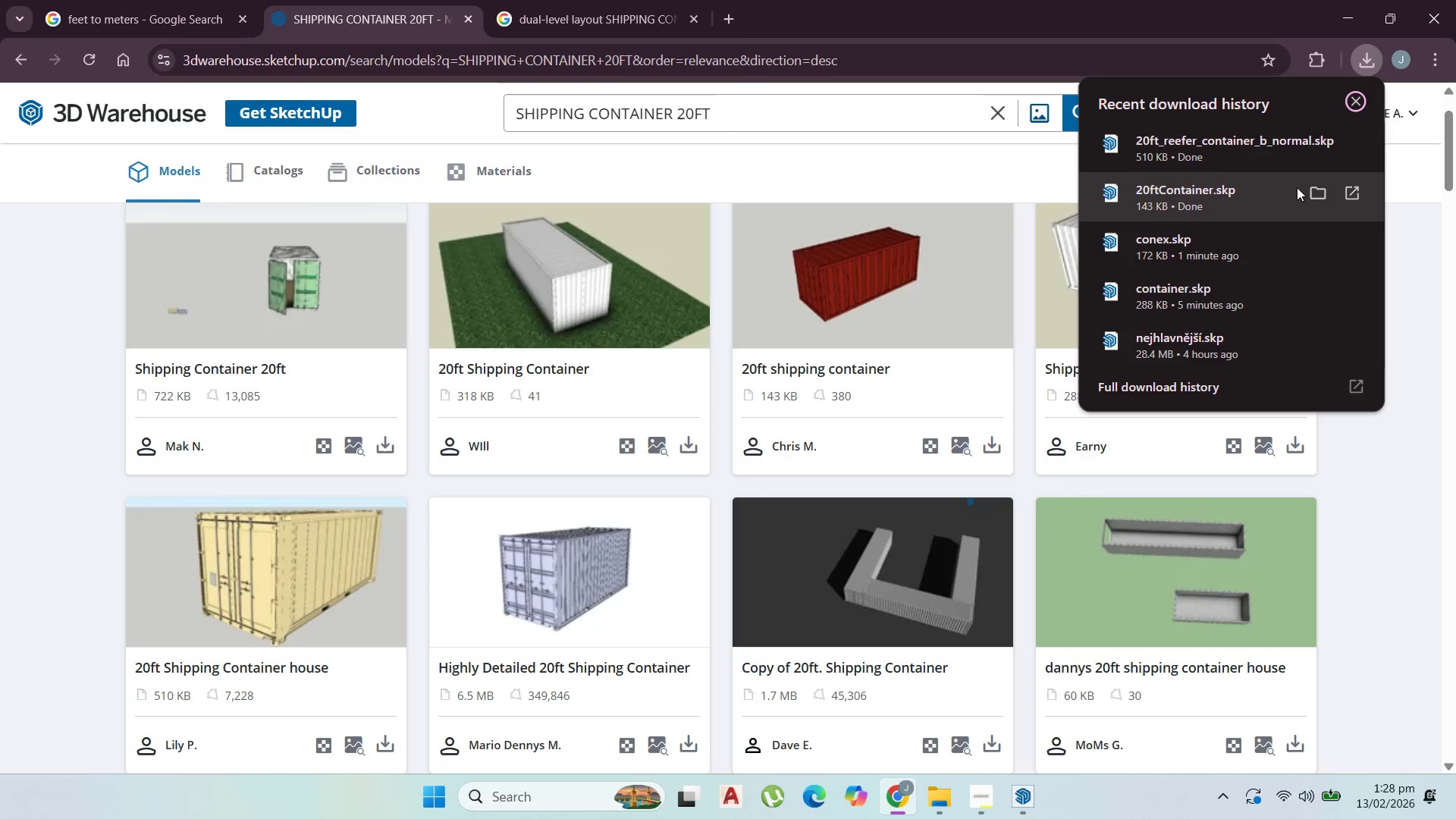 
left_click([1314, 193])
 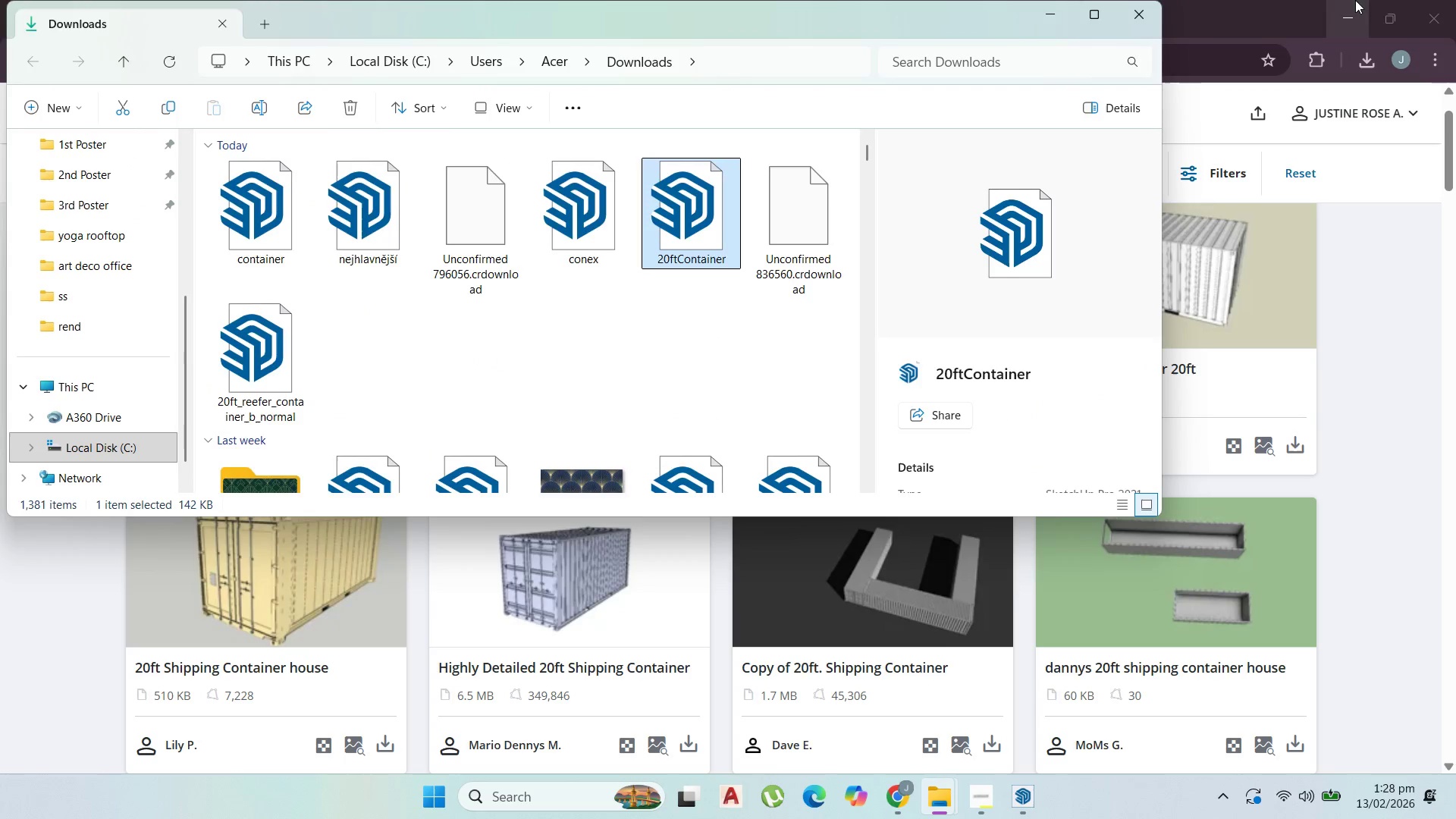 
left_click([1356, 0])
 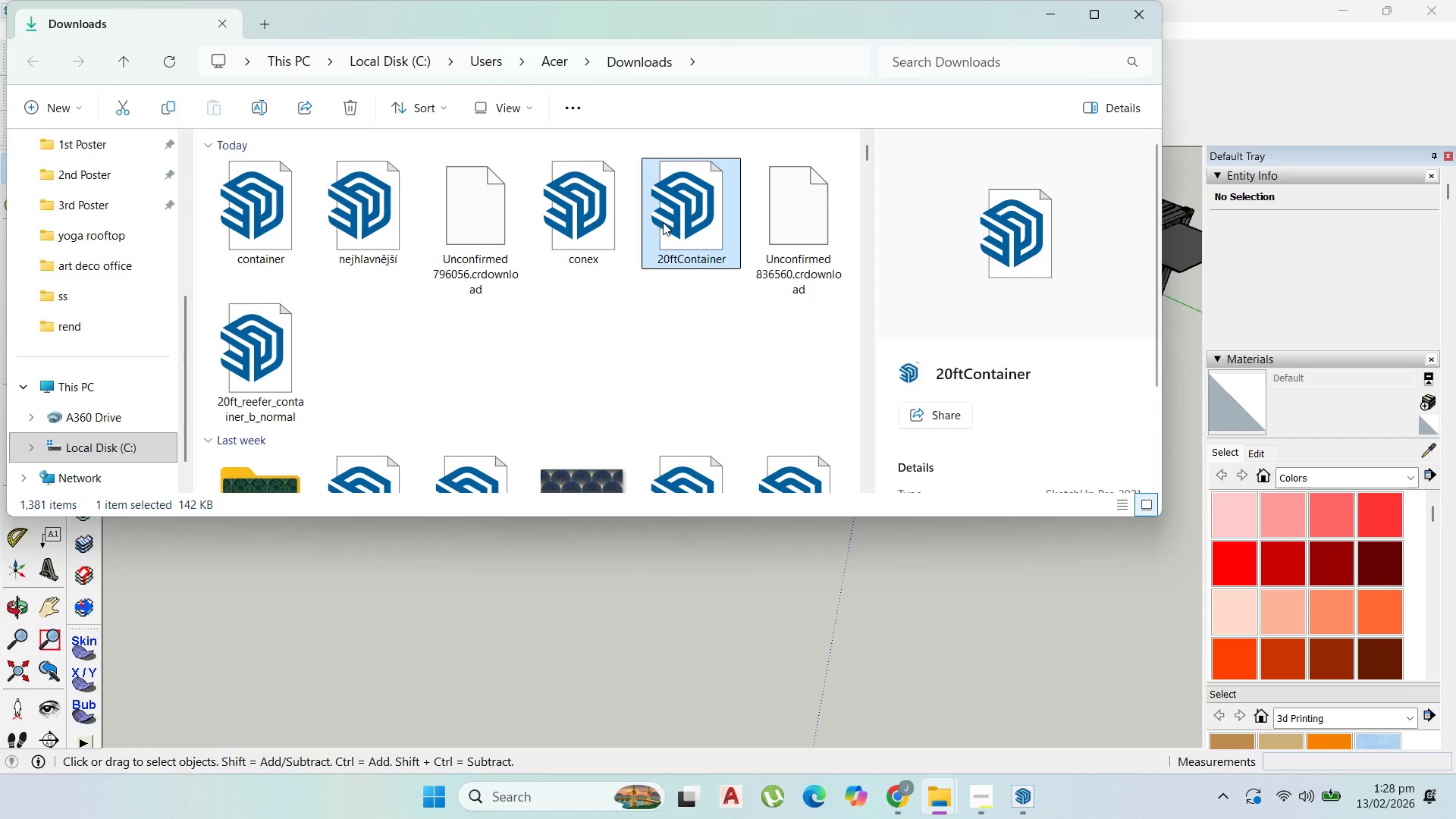 
left_click_drag(start_coordinate=[675, 216], to_coordinate=[1015, 594])
 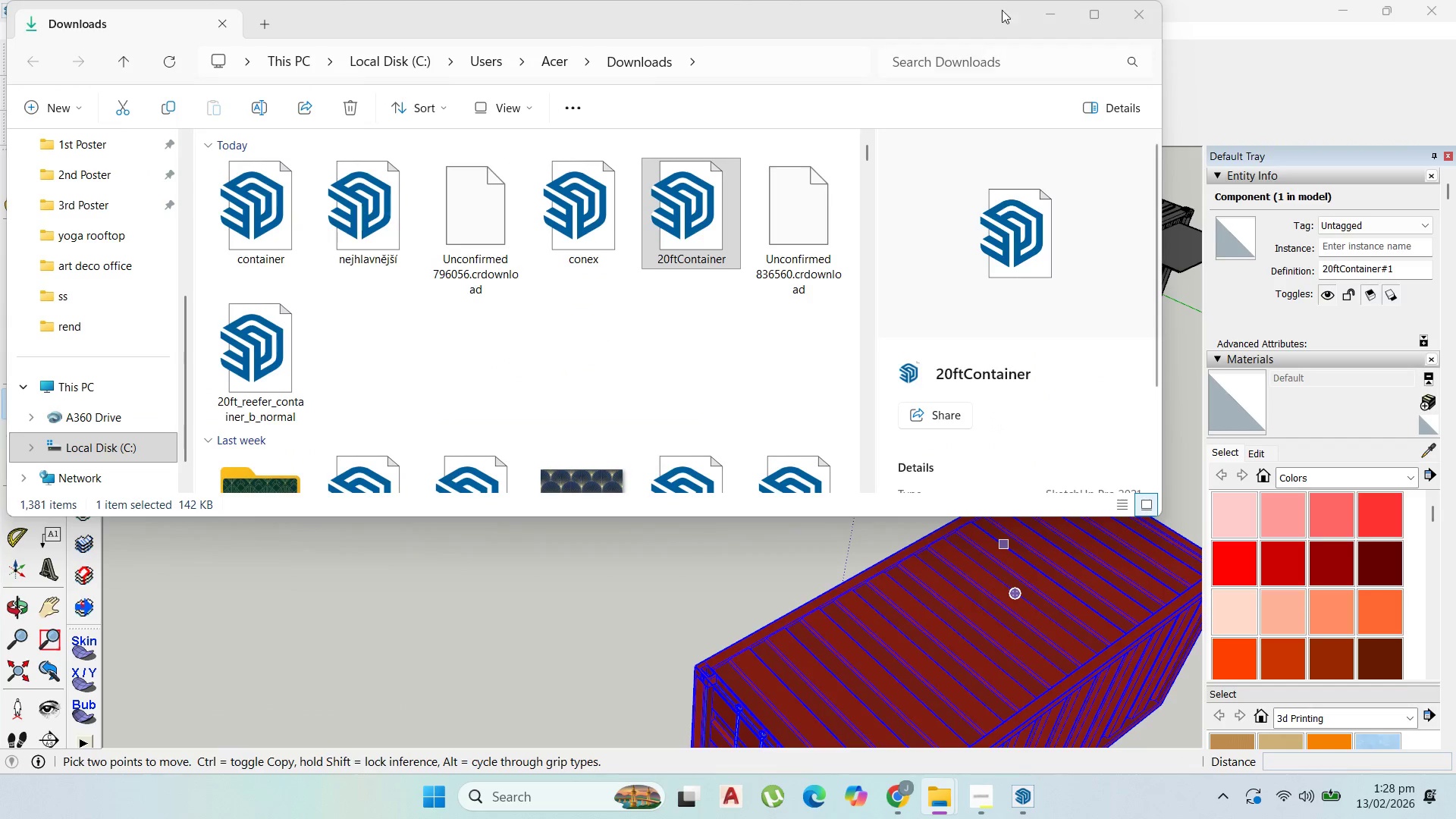 
left_click([1043, 16])
 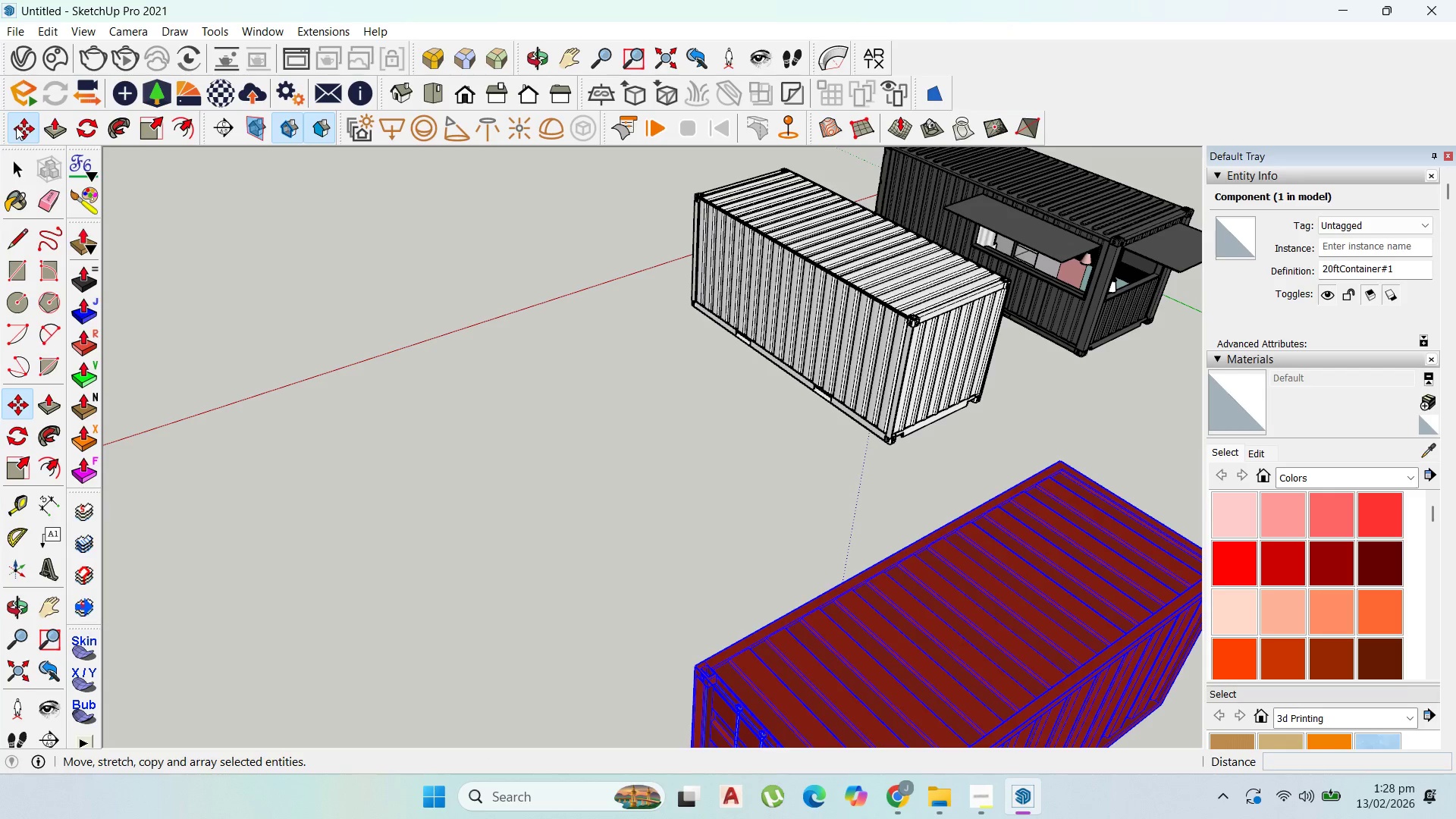 
left_click([14, 166])
 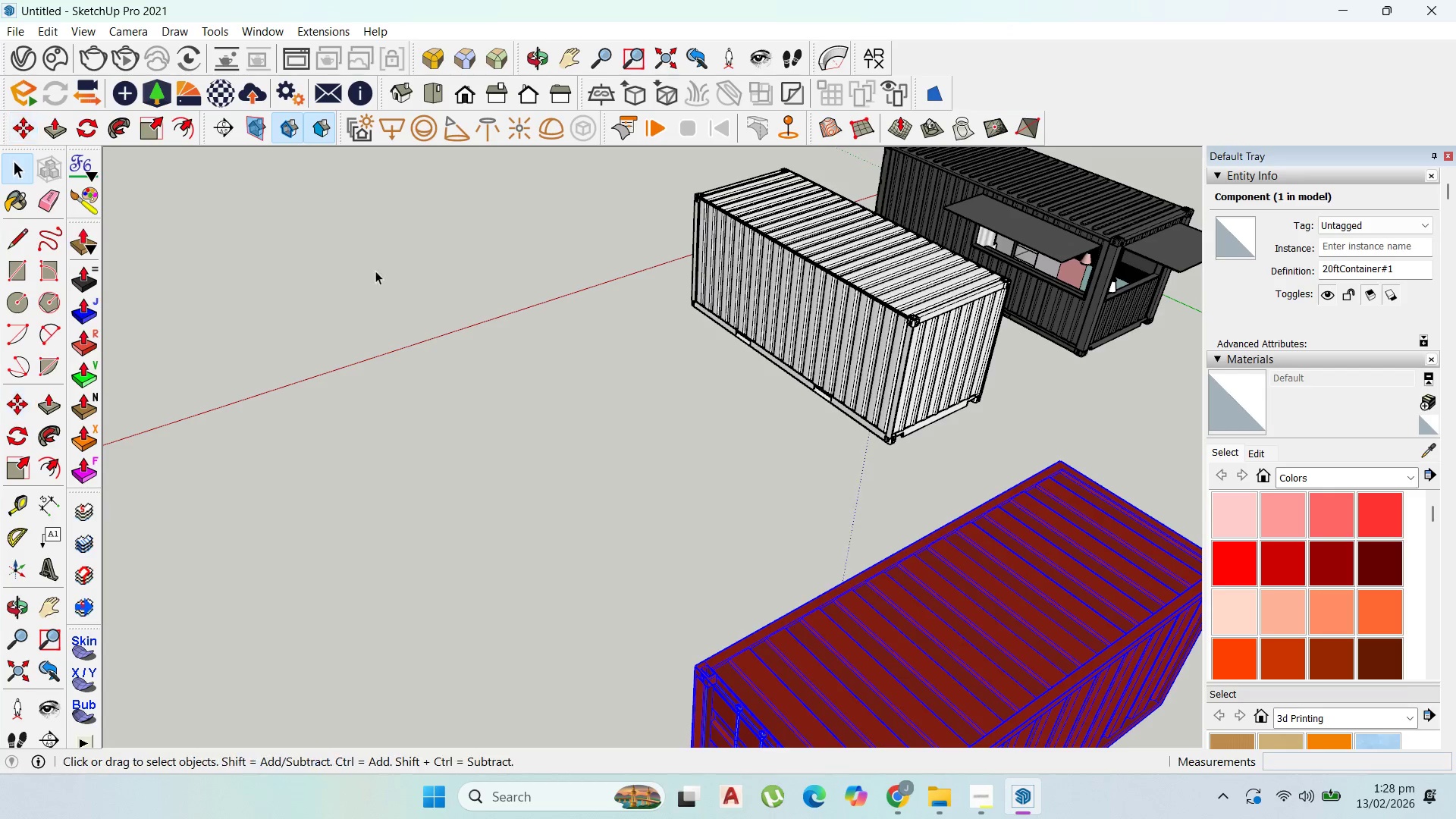 
double_click([699, 583])
 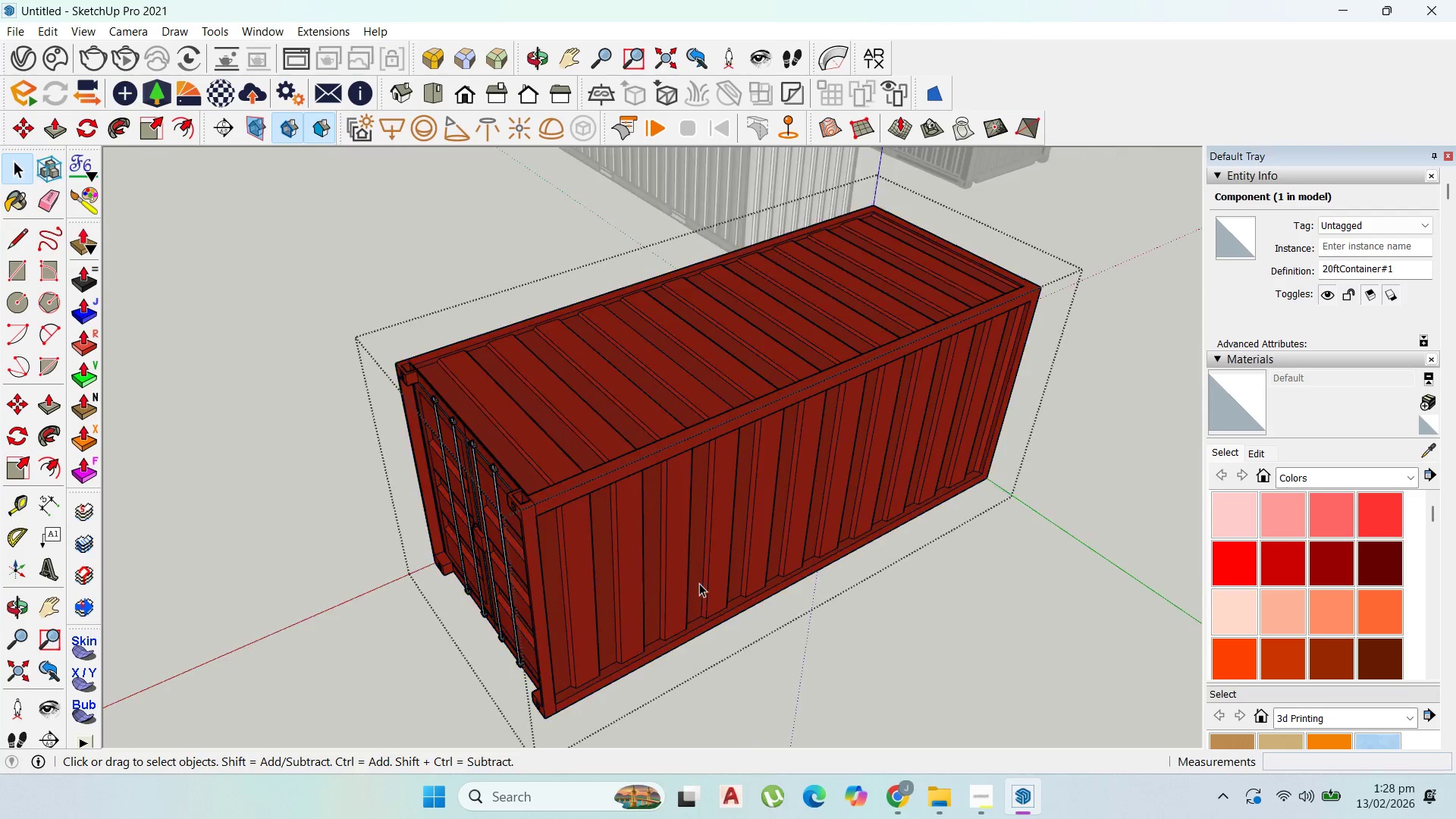 
scroll: coordinate [762, 635], scroll_direction: up, amount: 3.0
 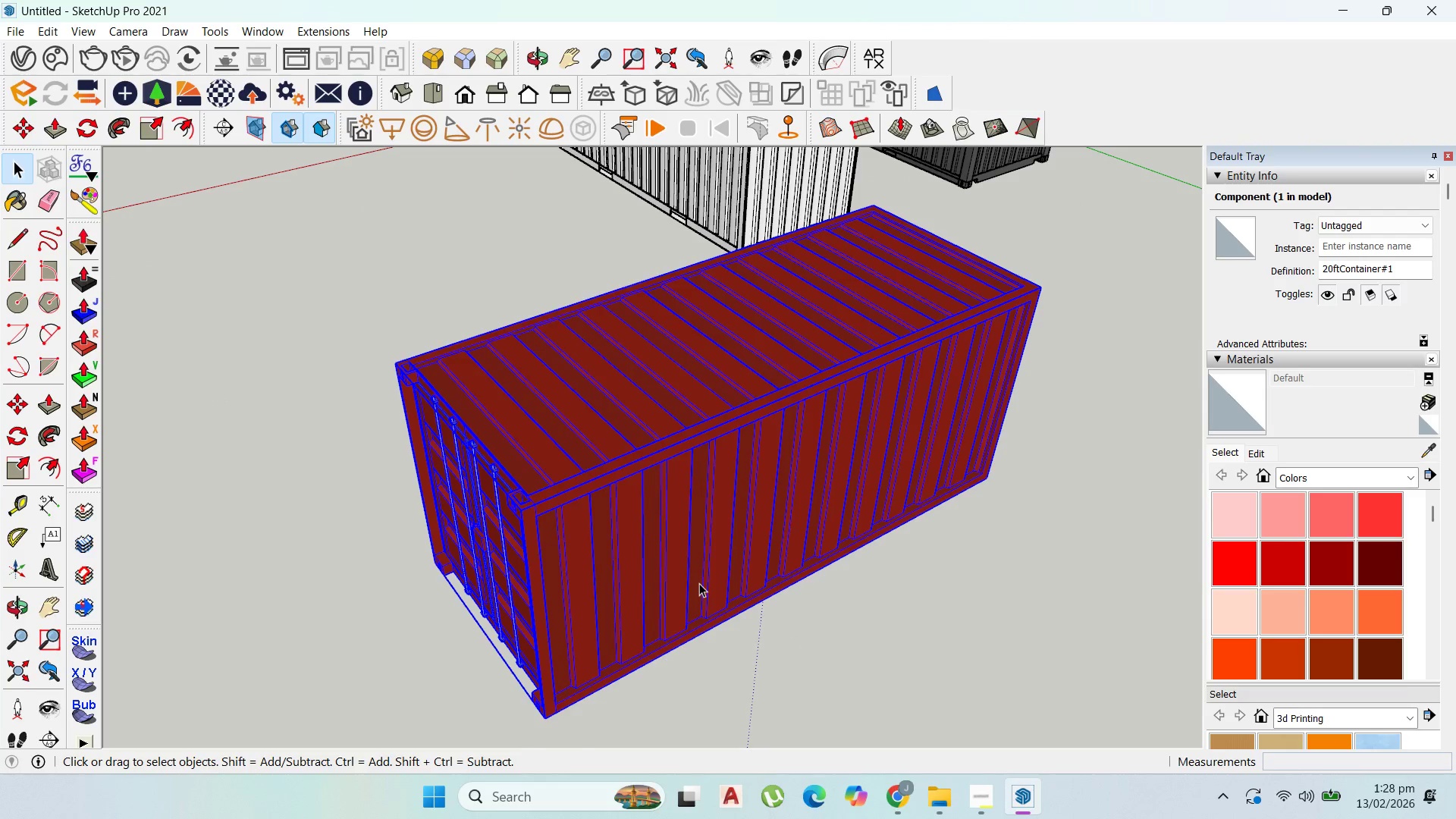 
triple_click([699, 583])
 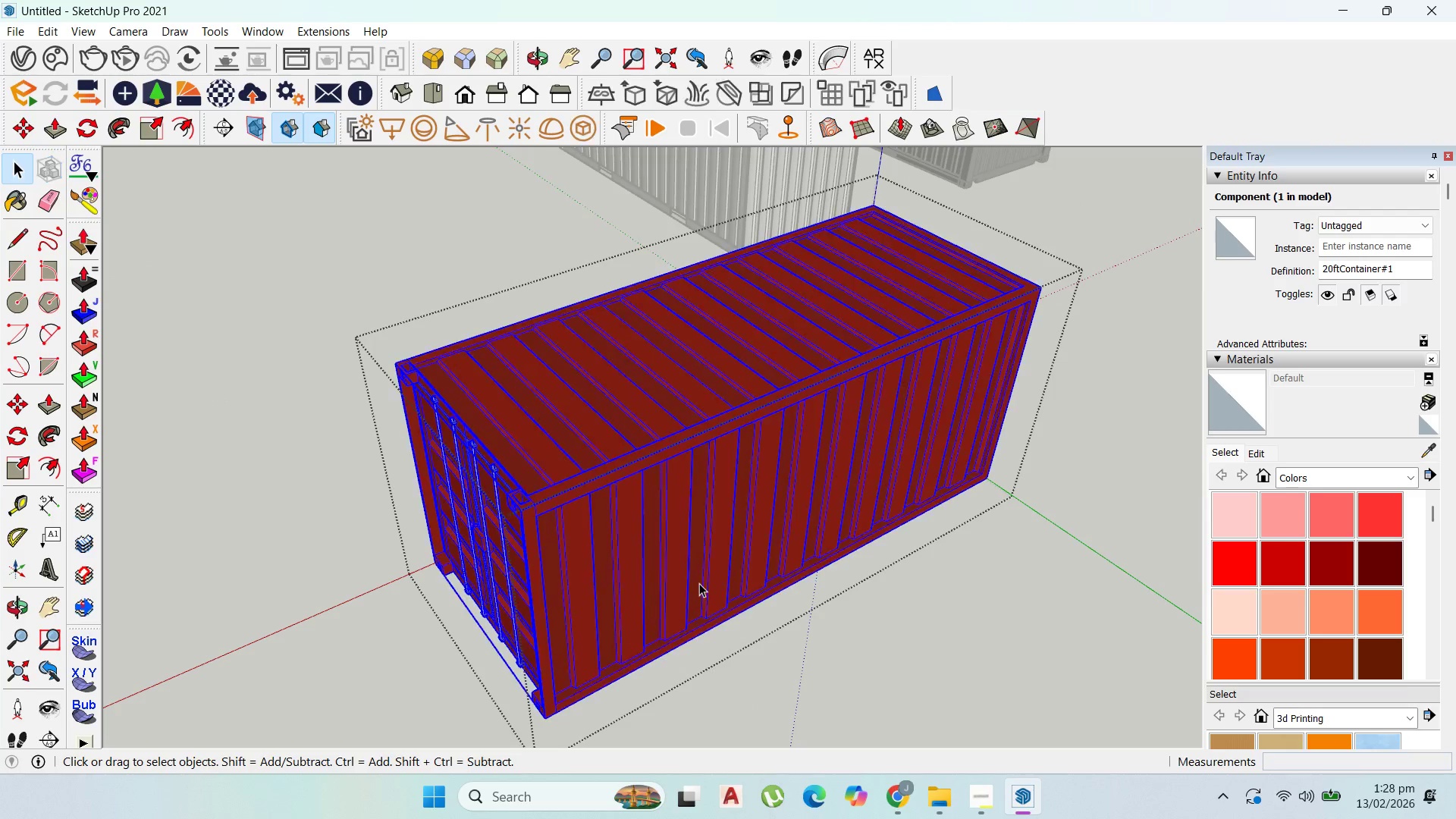 
triple_click([699, 583])
 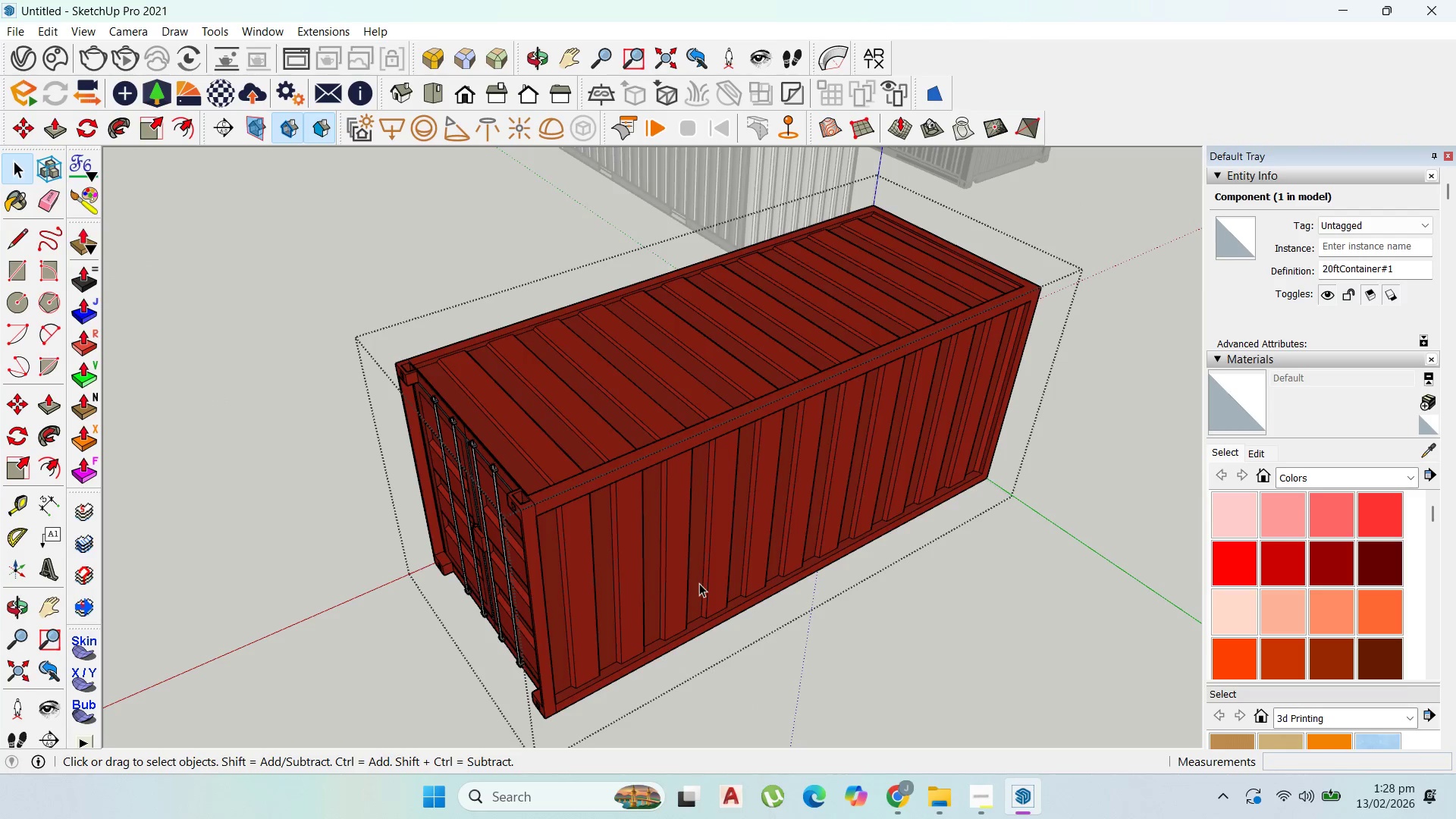 
triple_click([699, 583])
 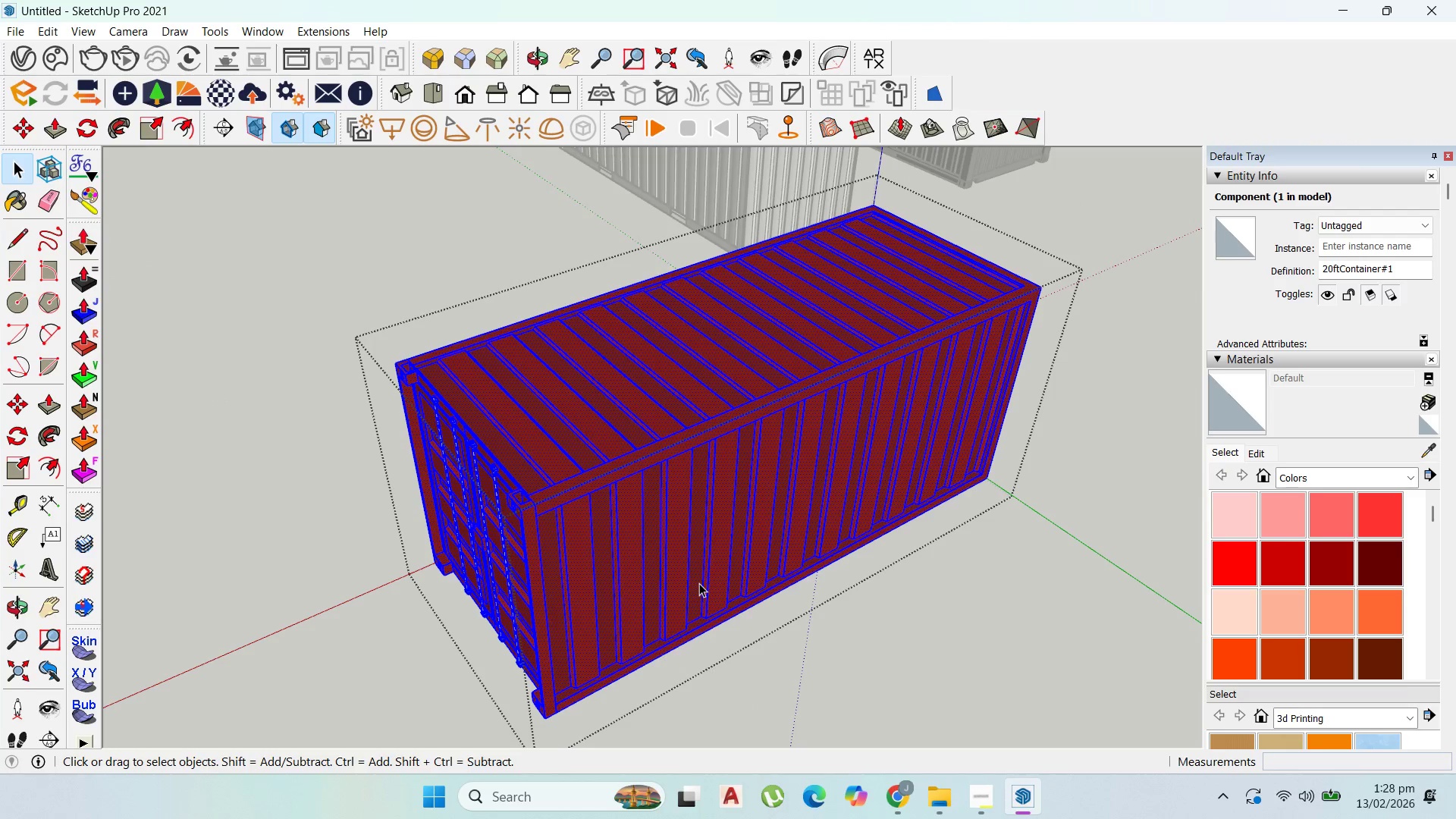 
triple_click([699, 583])
 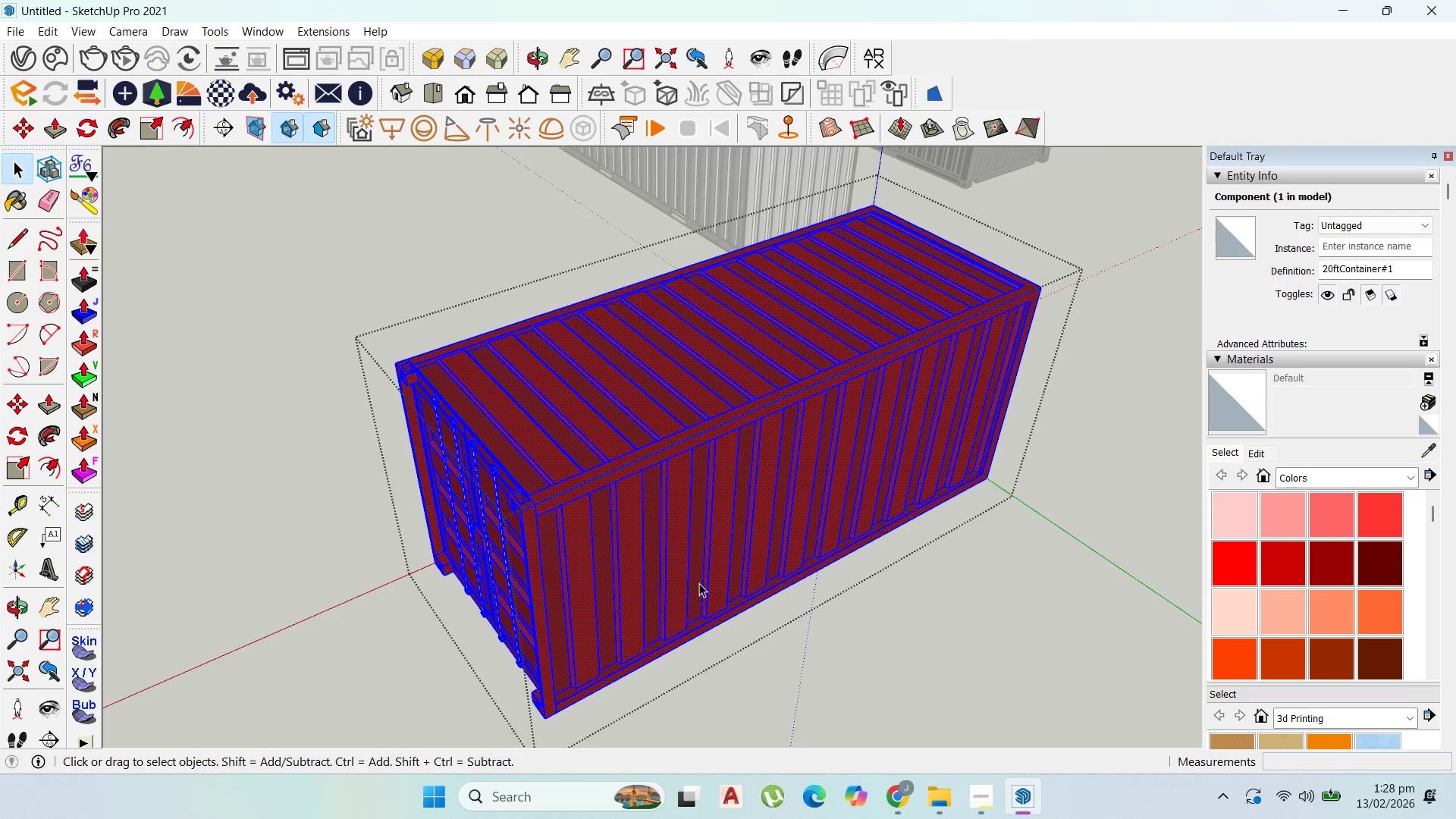 
triple_click([699, 583])
 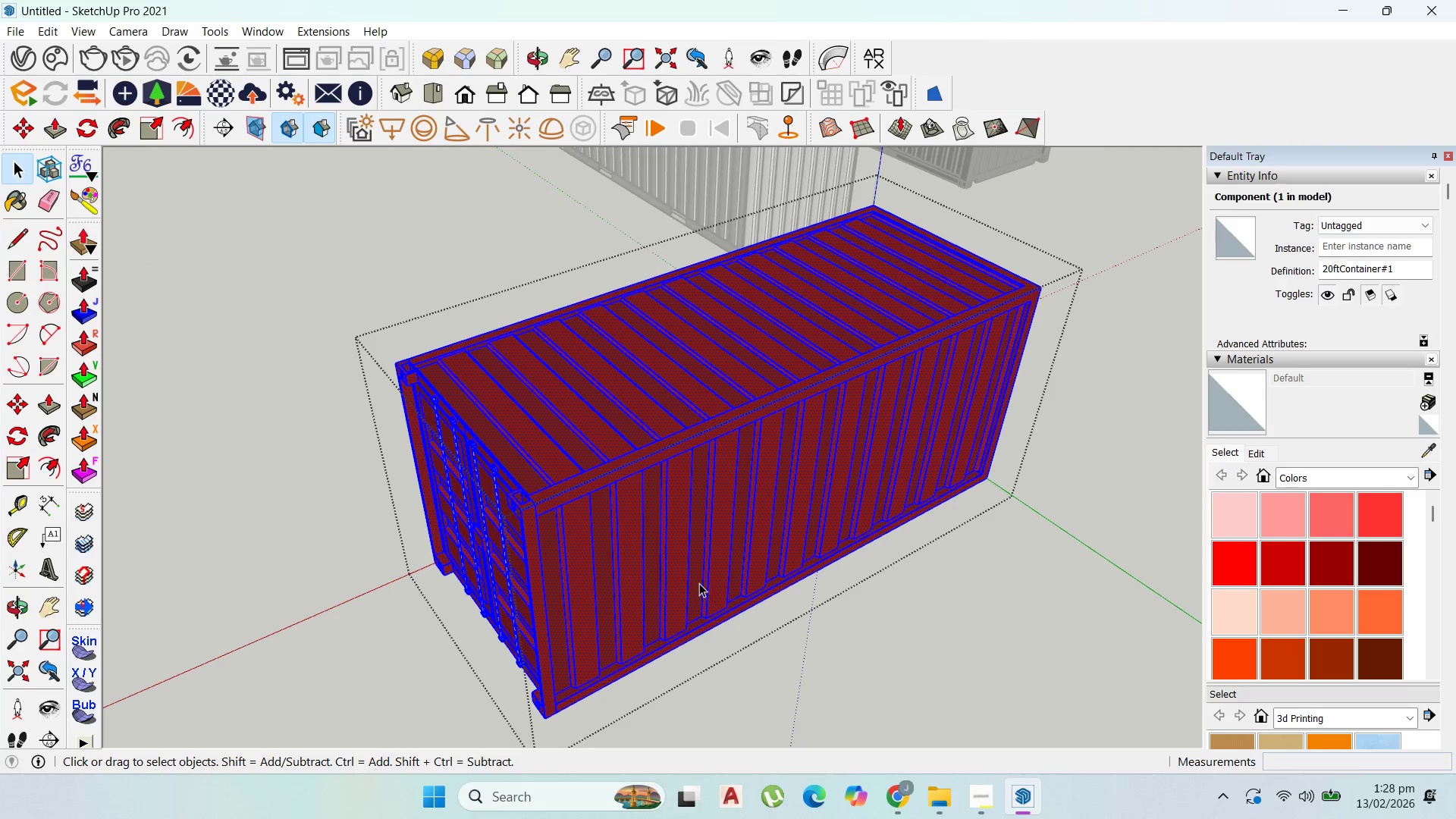 
left_click_drag(start_coordinate=[699, 583], to_coordinate=[704, 576])
 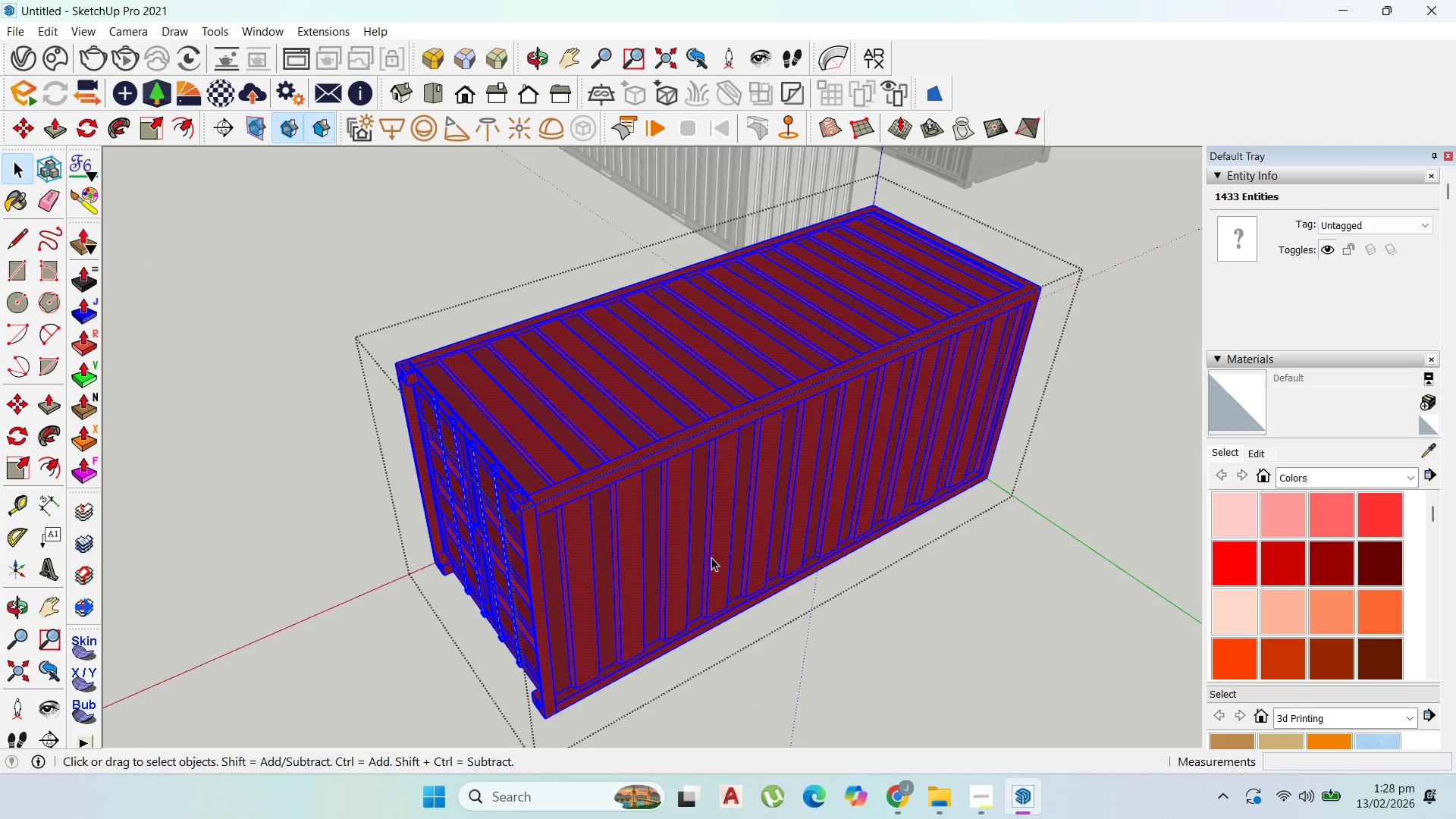 
triple_click([711, 557])
 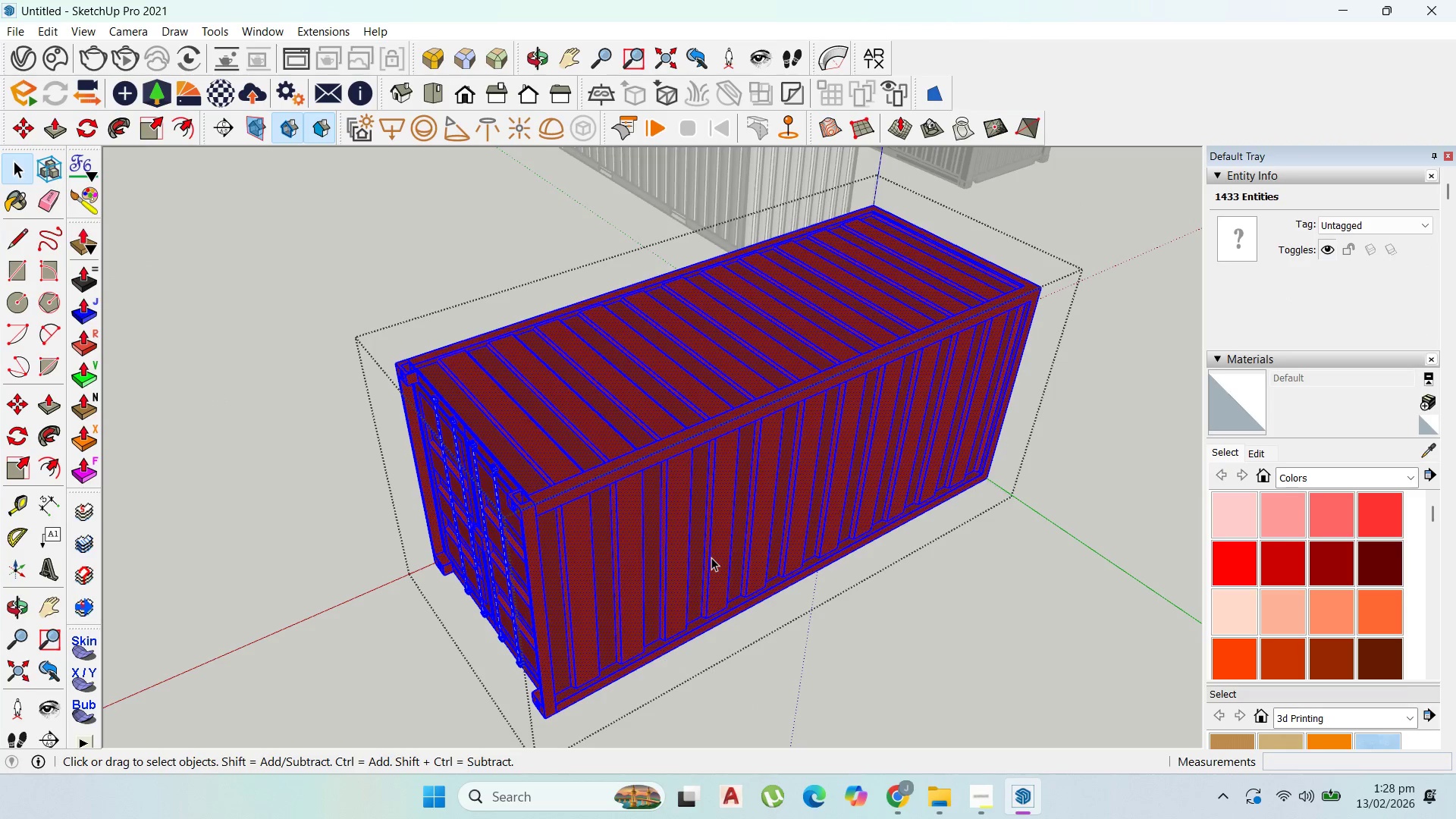 
triple_click([711, 557])
 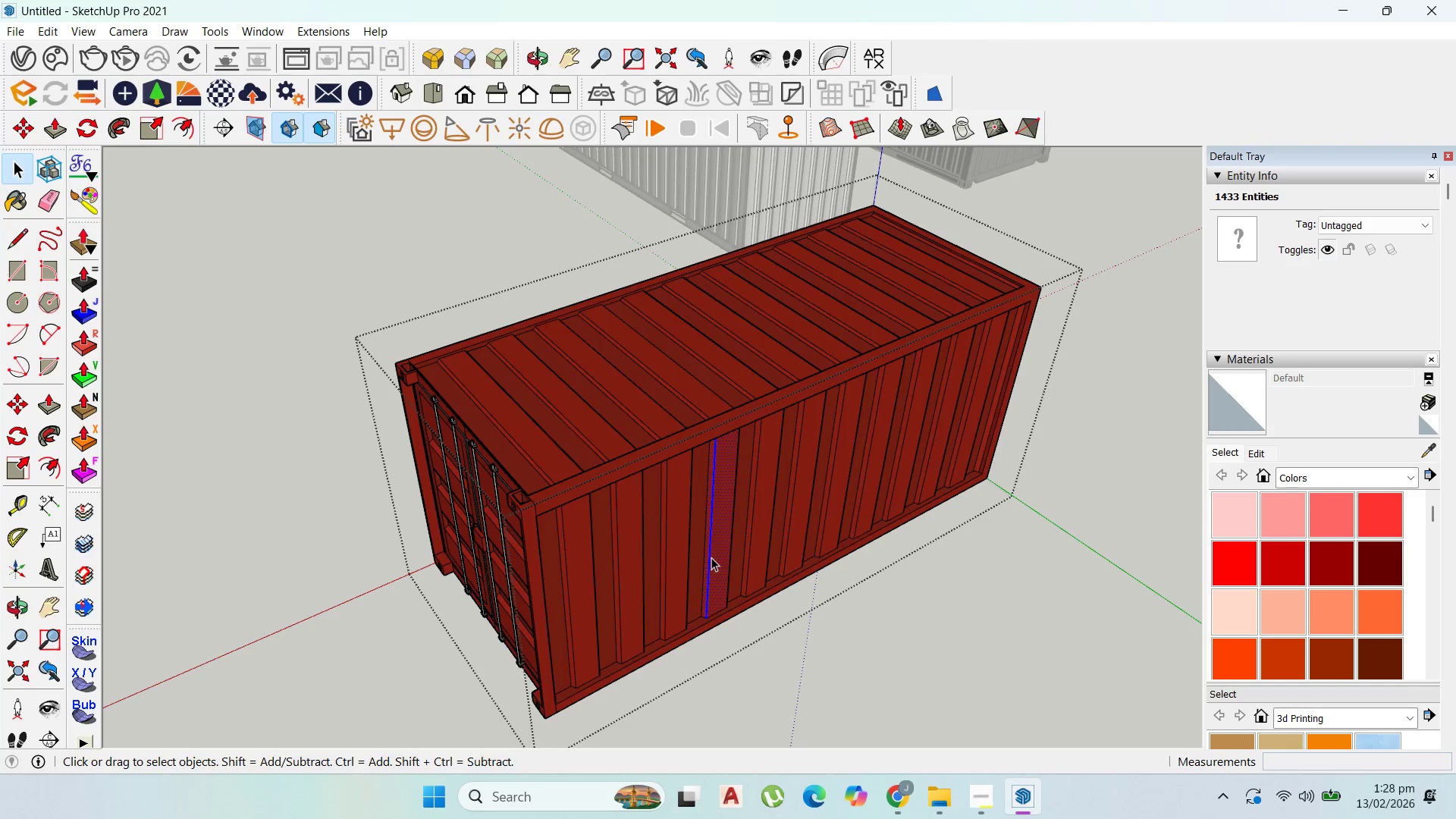 
triple_click([711, 557])
 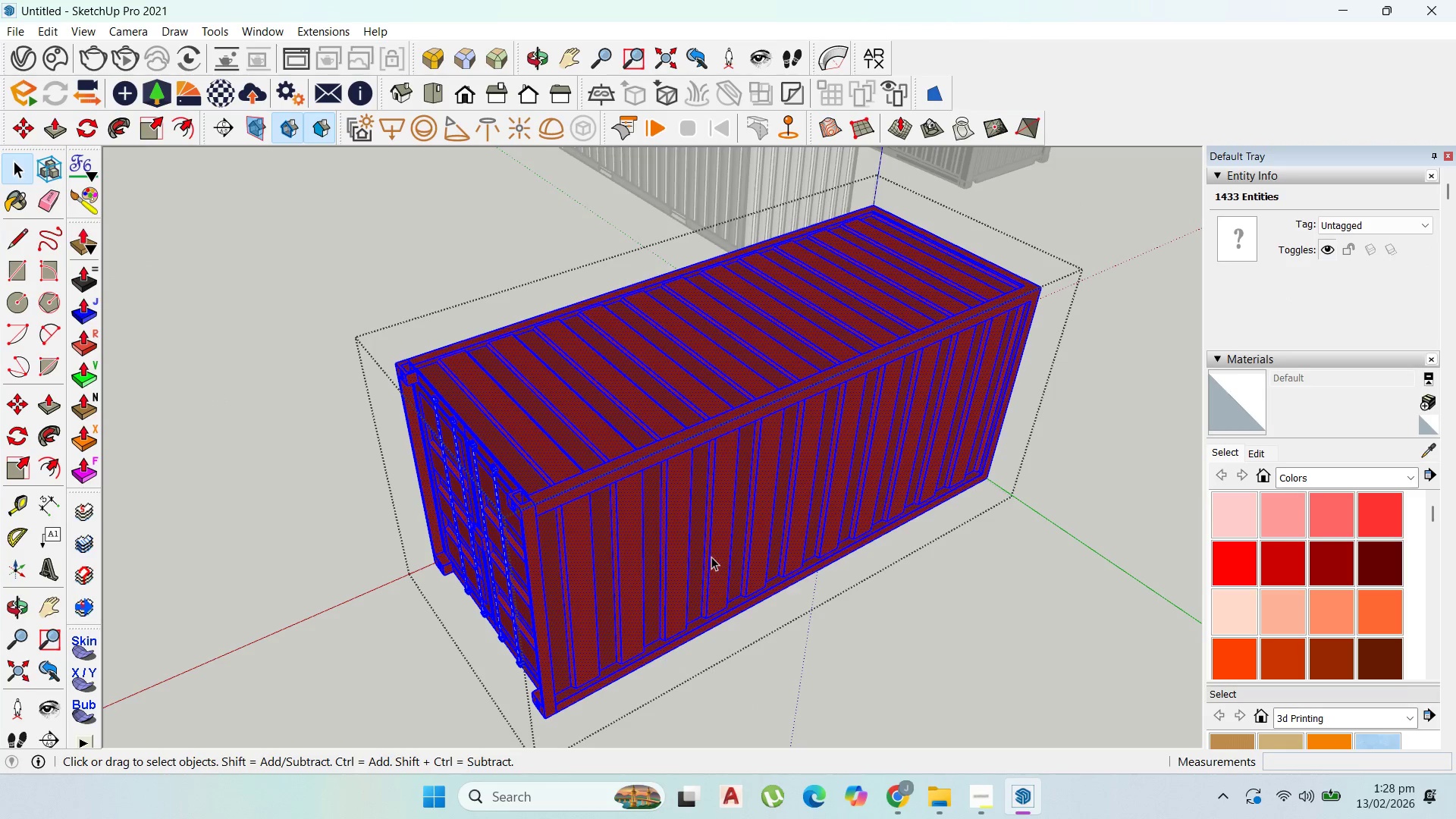 
triple_click([711, 557])
 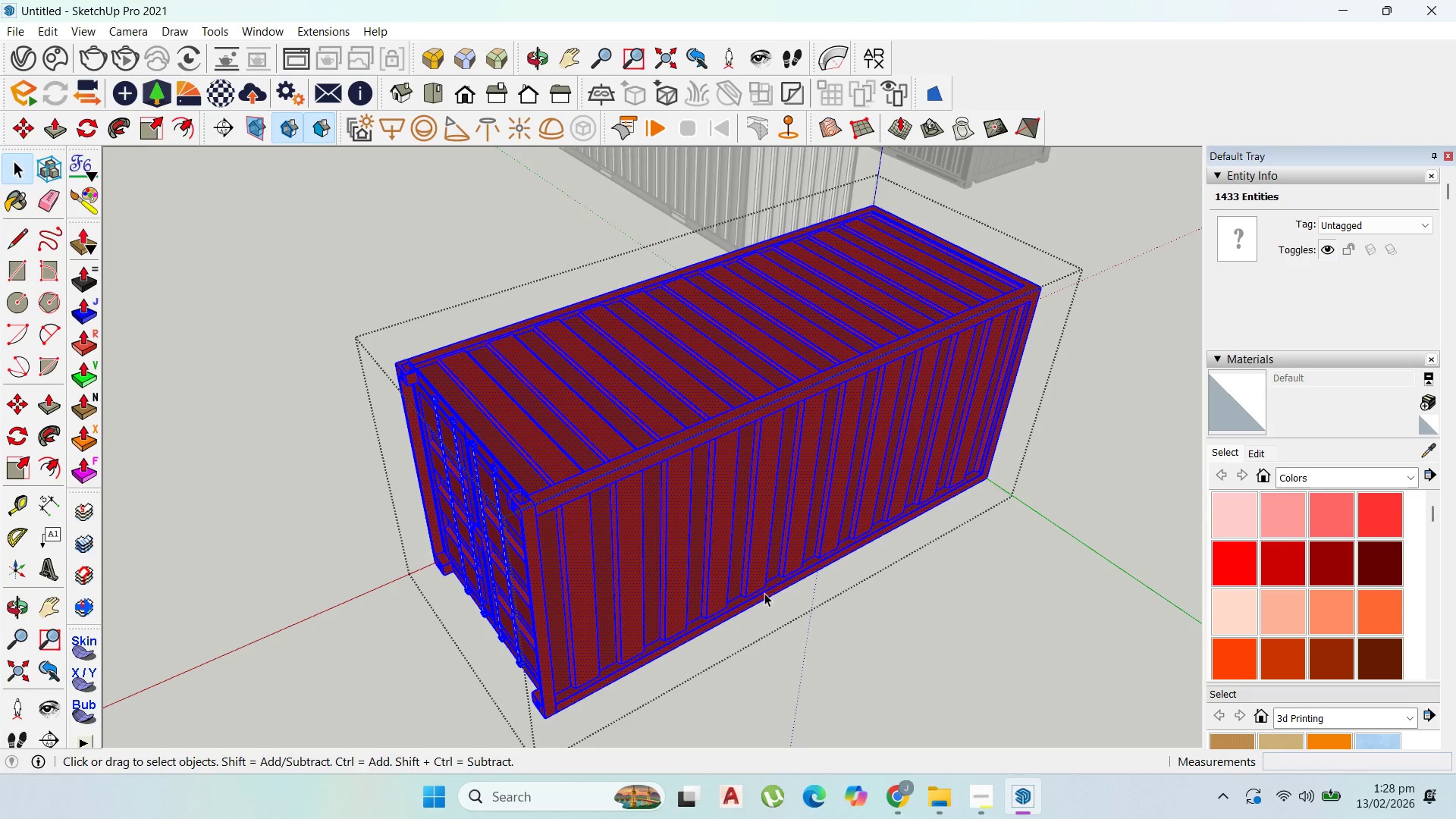 
left_click([851, 635])
 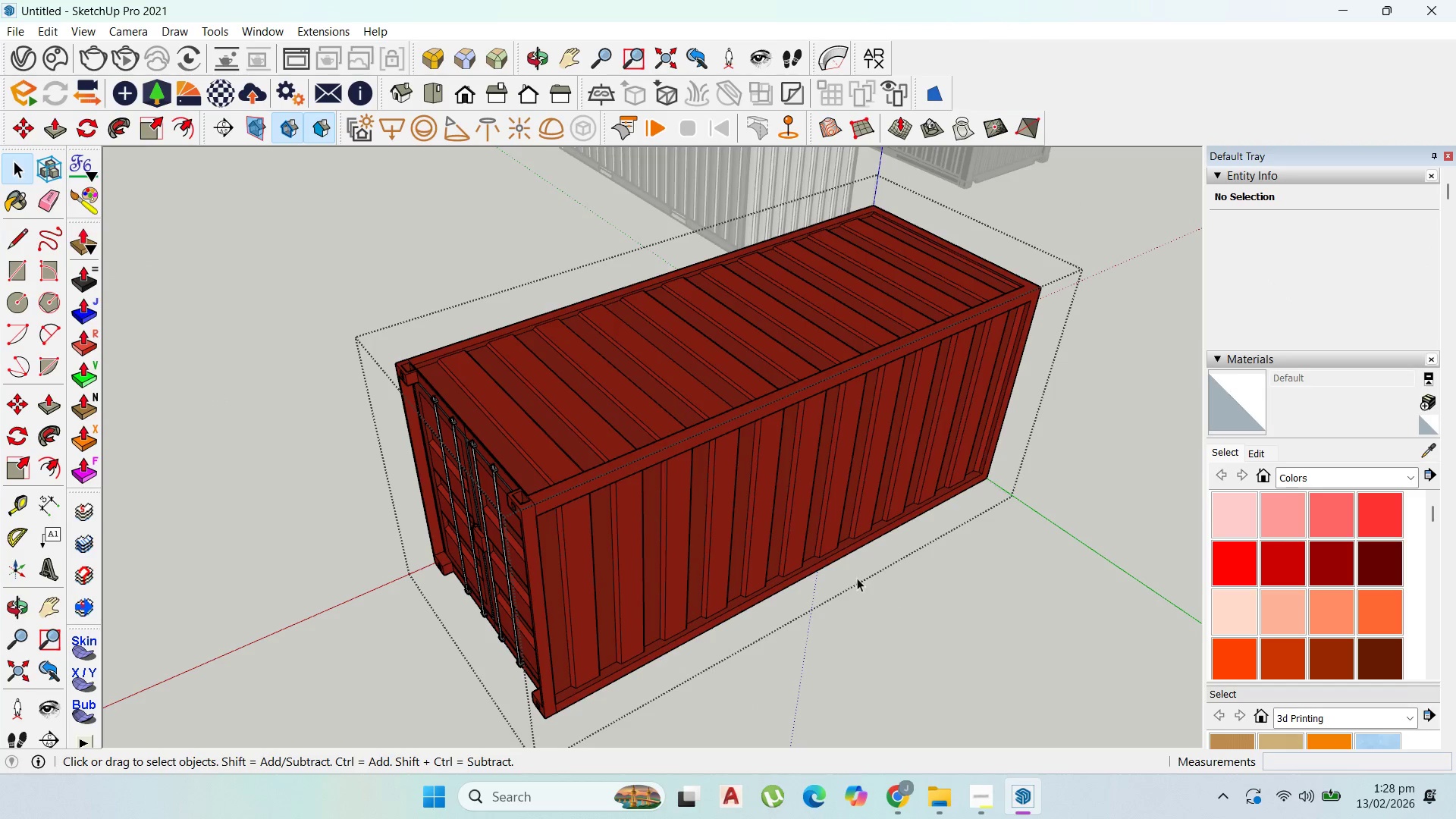 
key(Escape)
 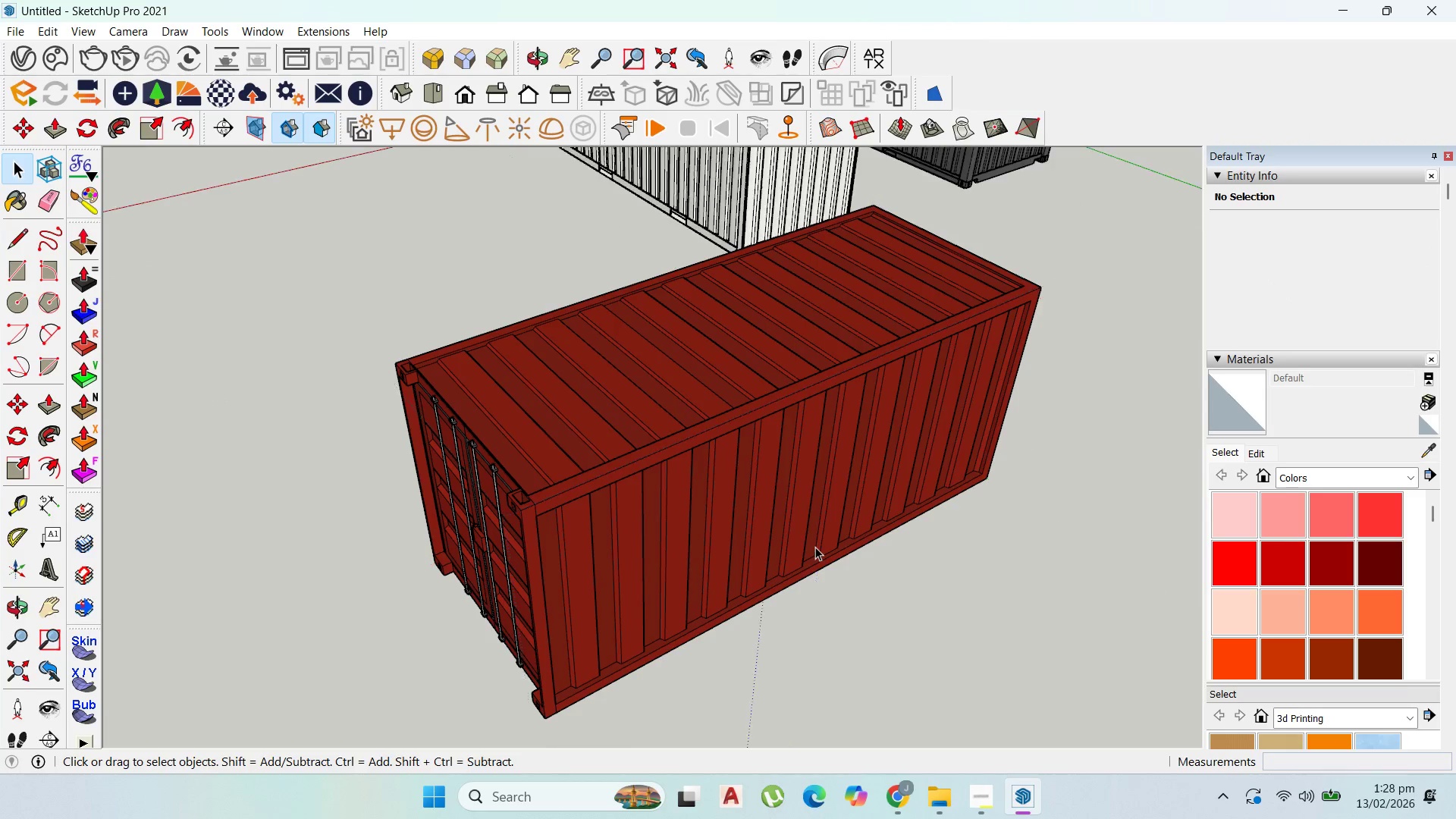 
key(Escape)
 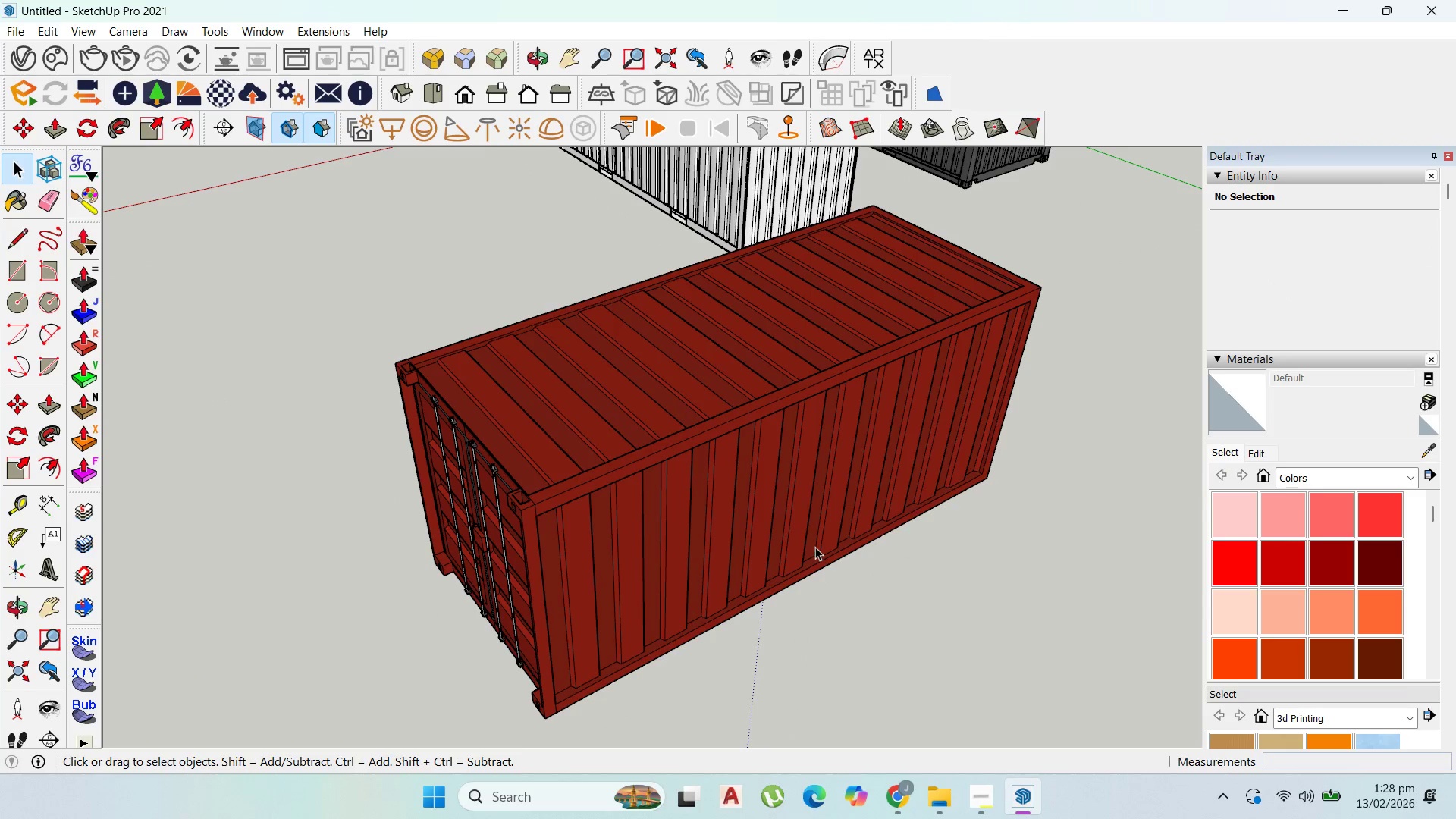 
key(Escape)
 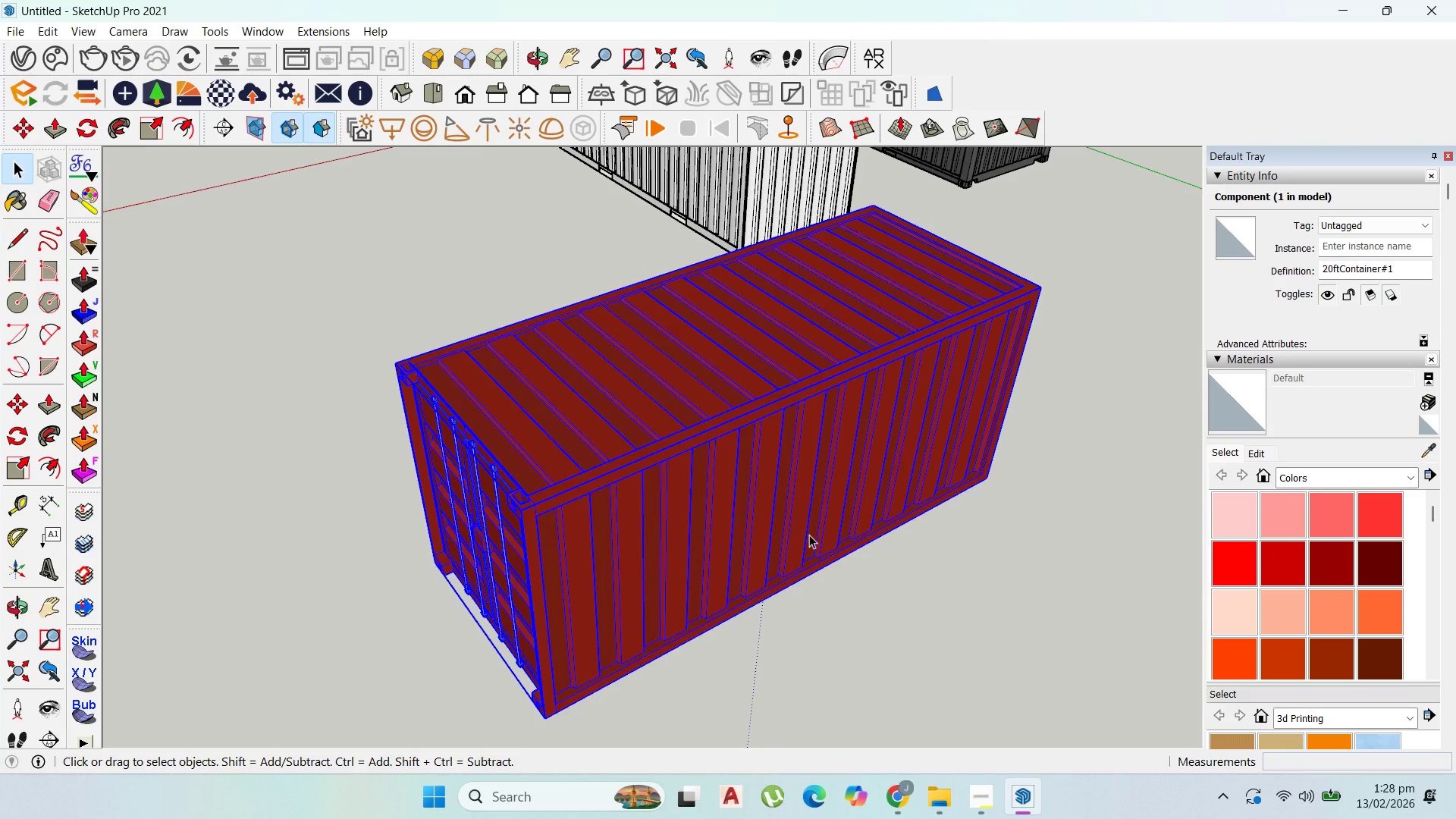 
key(Delete)
 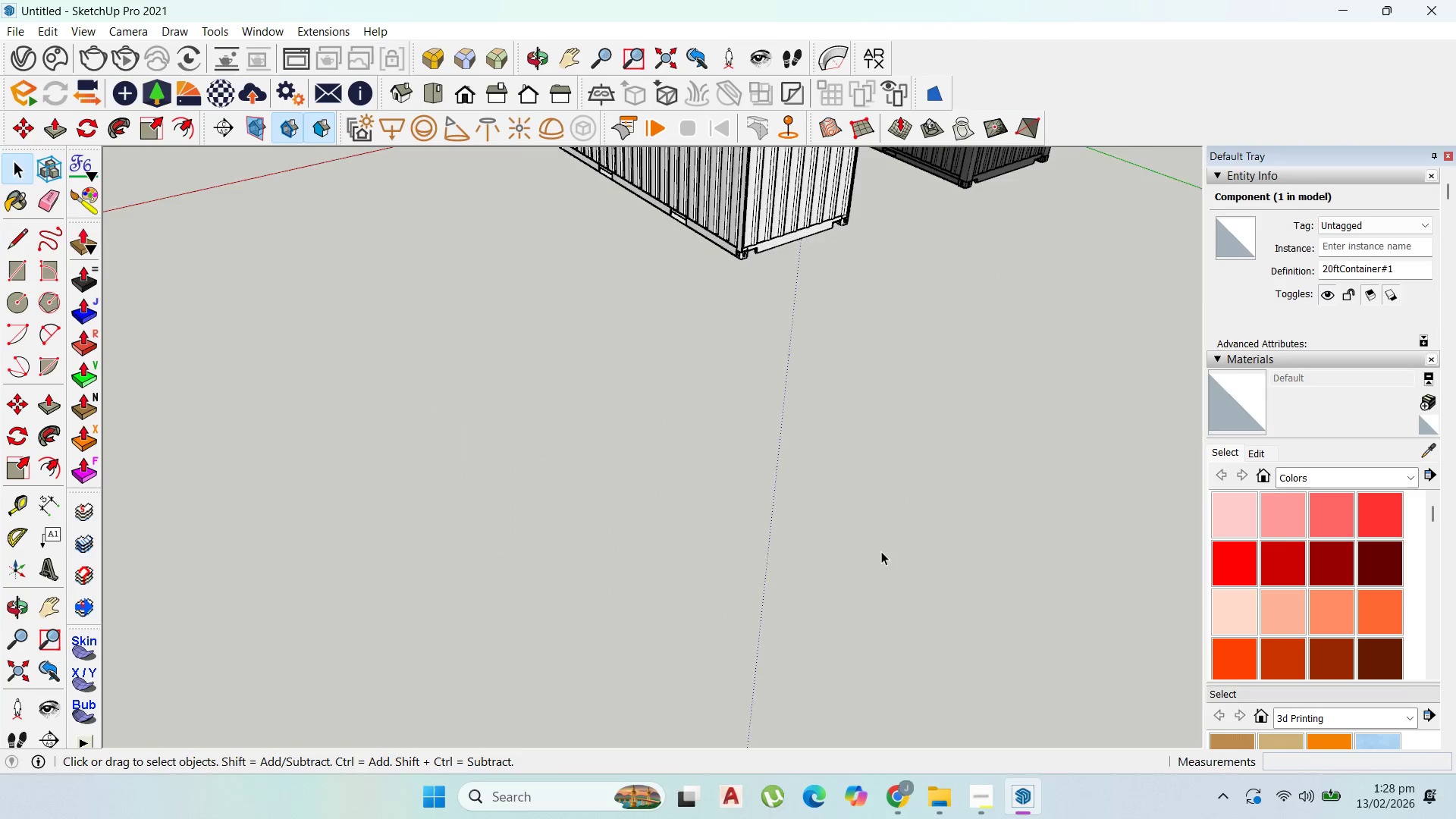 
scroll: coordinate [956, 513], scroll_direction: down, amount: 10.0
 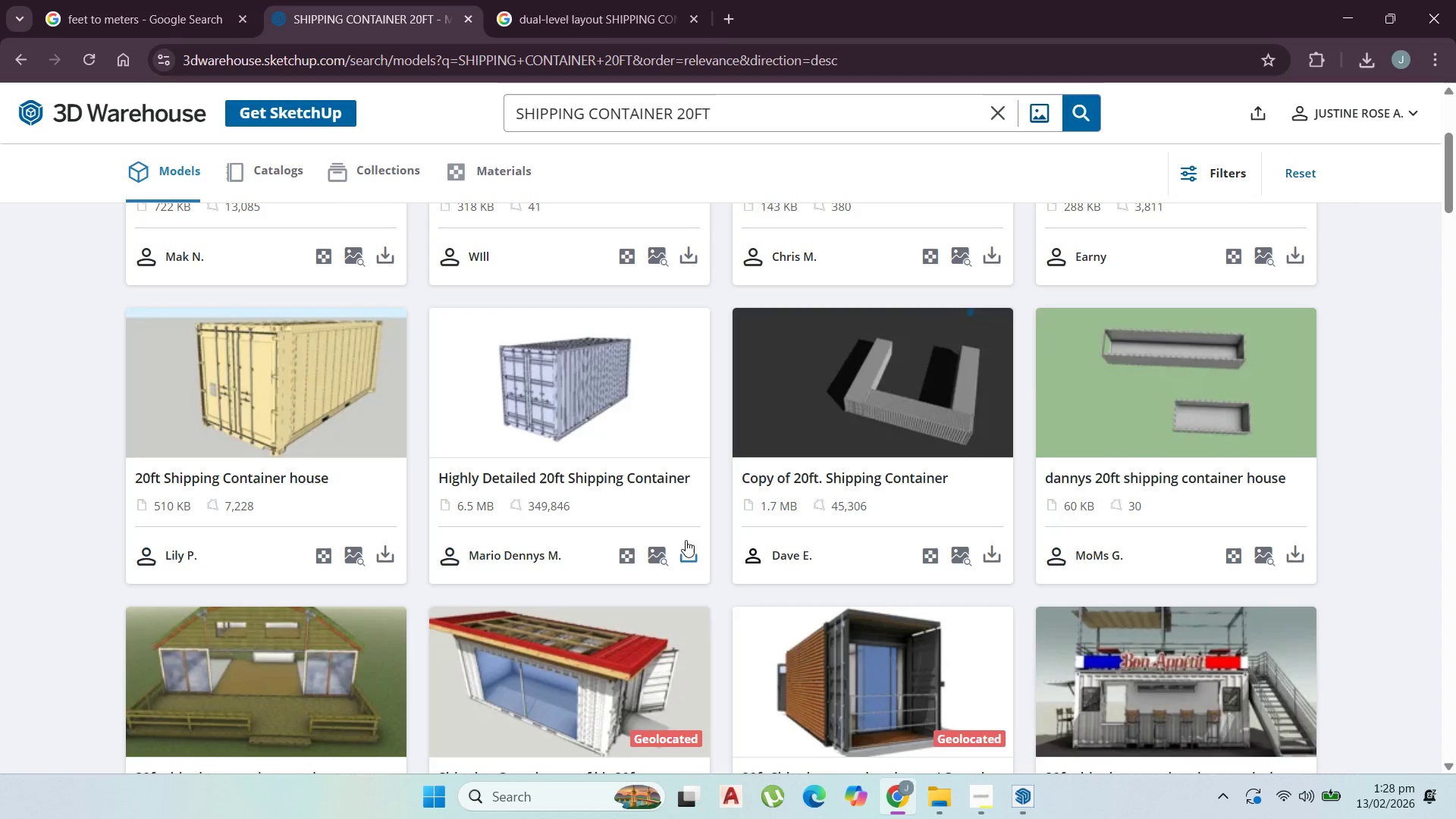 
left_click([690, 558])
 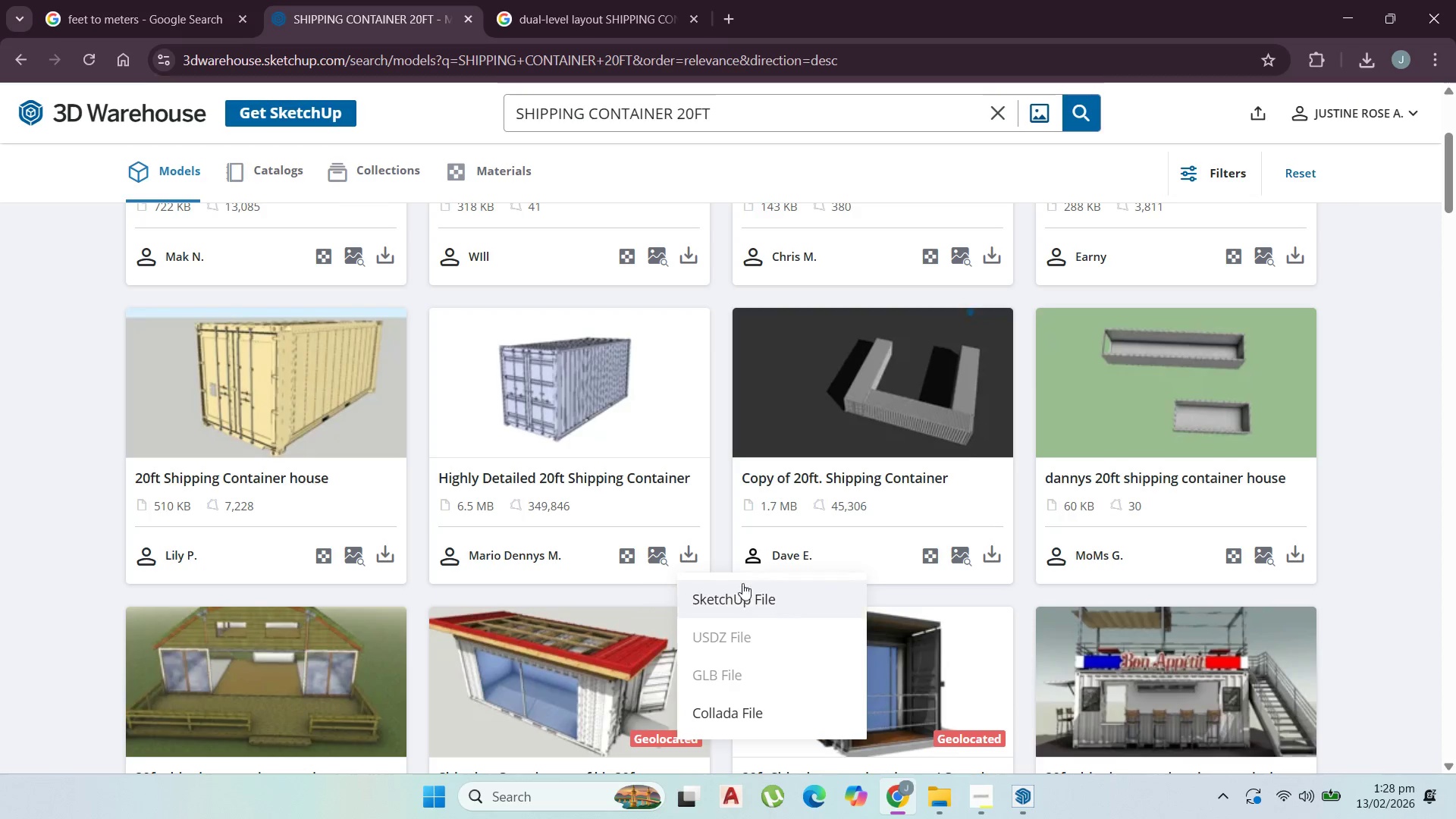 
left_click([745, 589])
 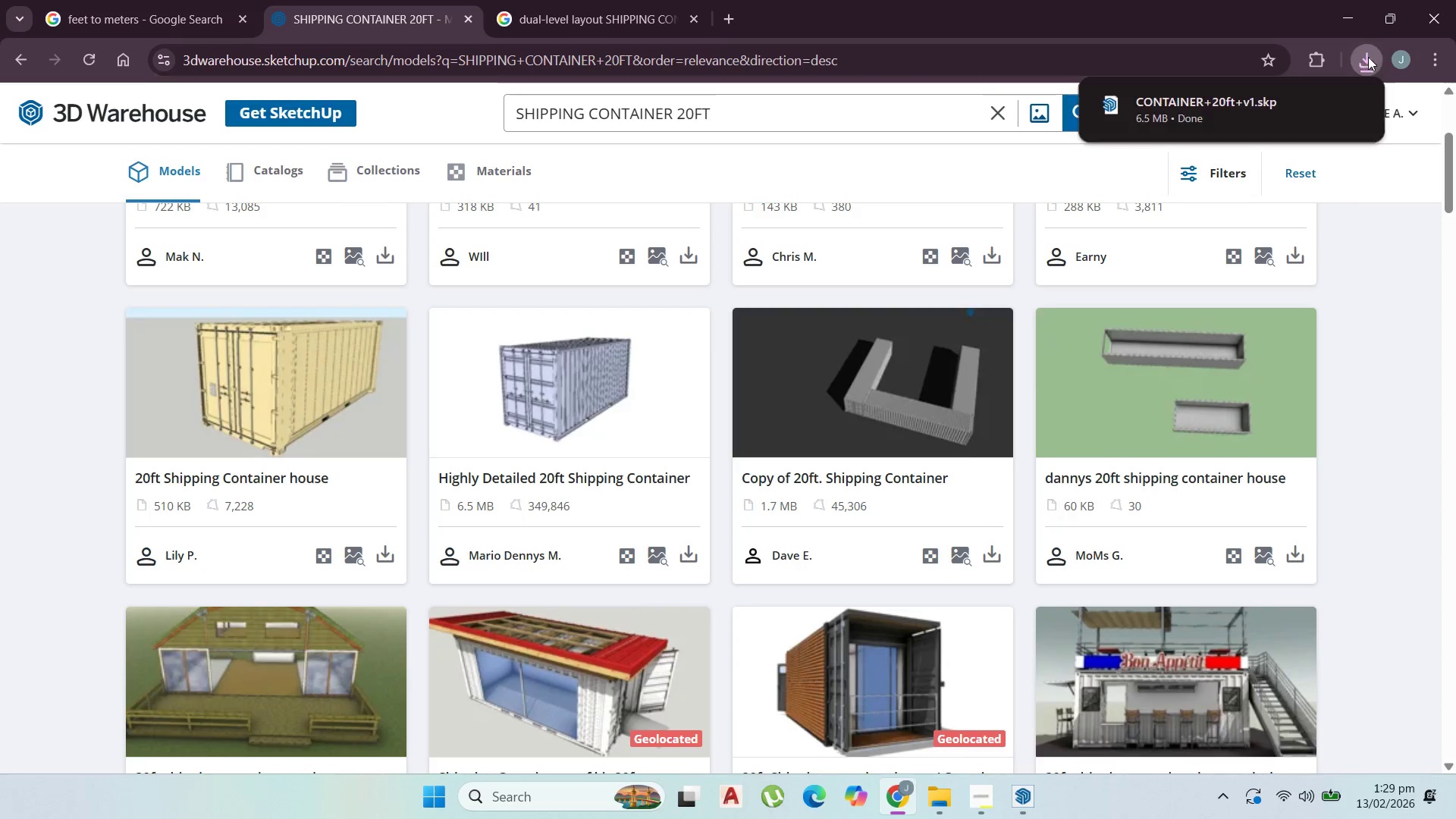 
left_click([1314, 105])
 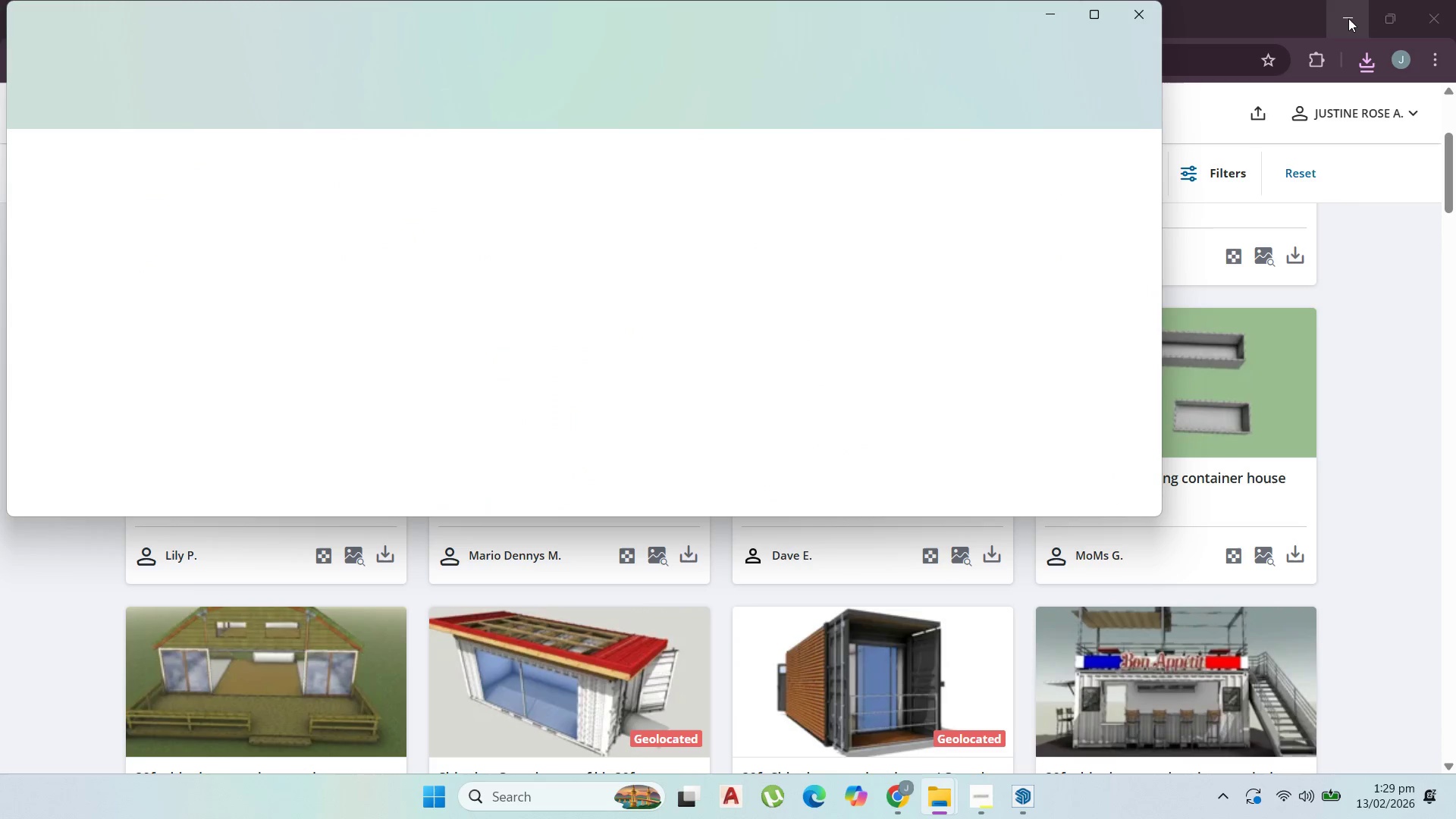 
left_click([1349, 18])
 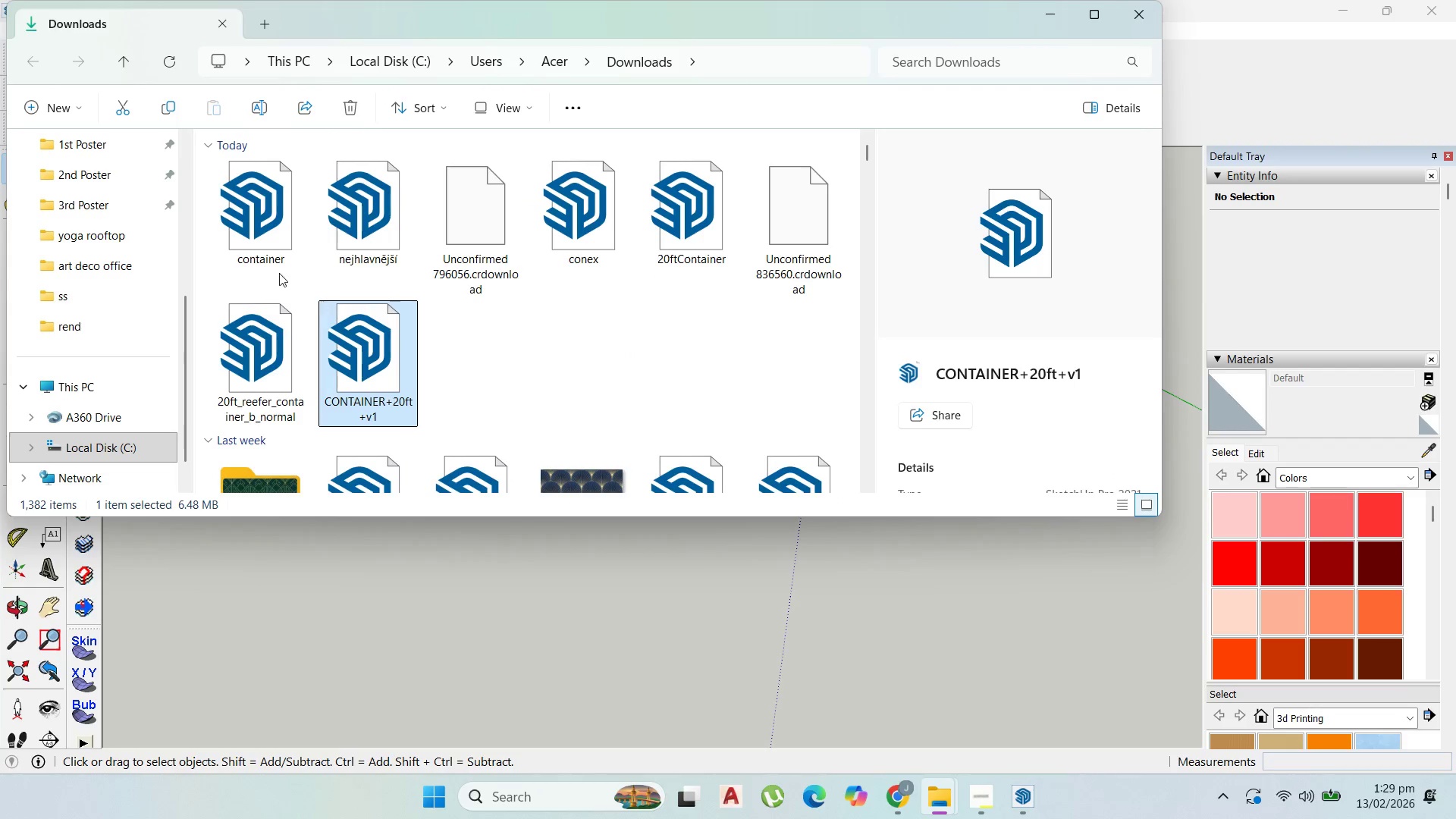 
left_click_drag(start_coordinate=[359, 359], to_coordinate=[786, 595])
 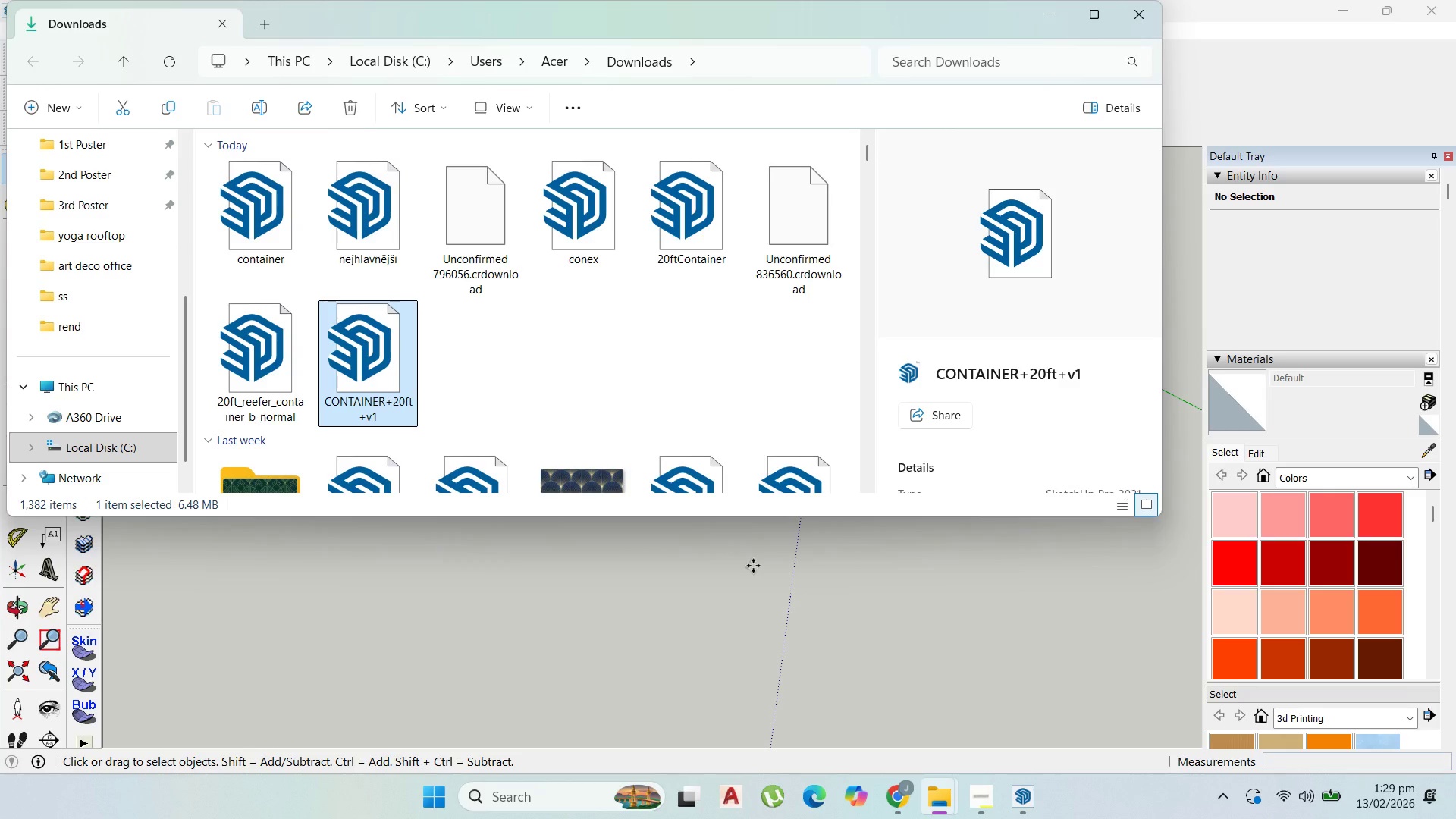 
left_click_drag(start_coordinate=[747, 566], to_coordinate=[976, 797])
 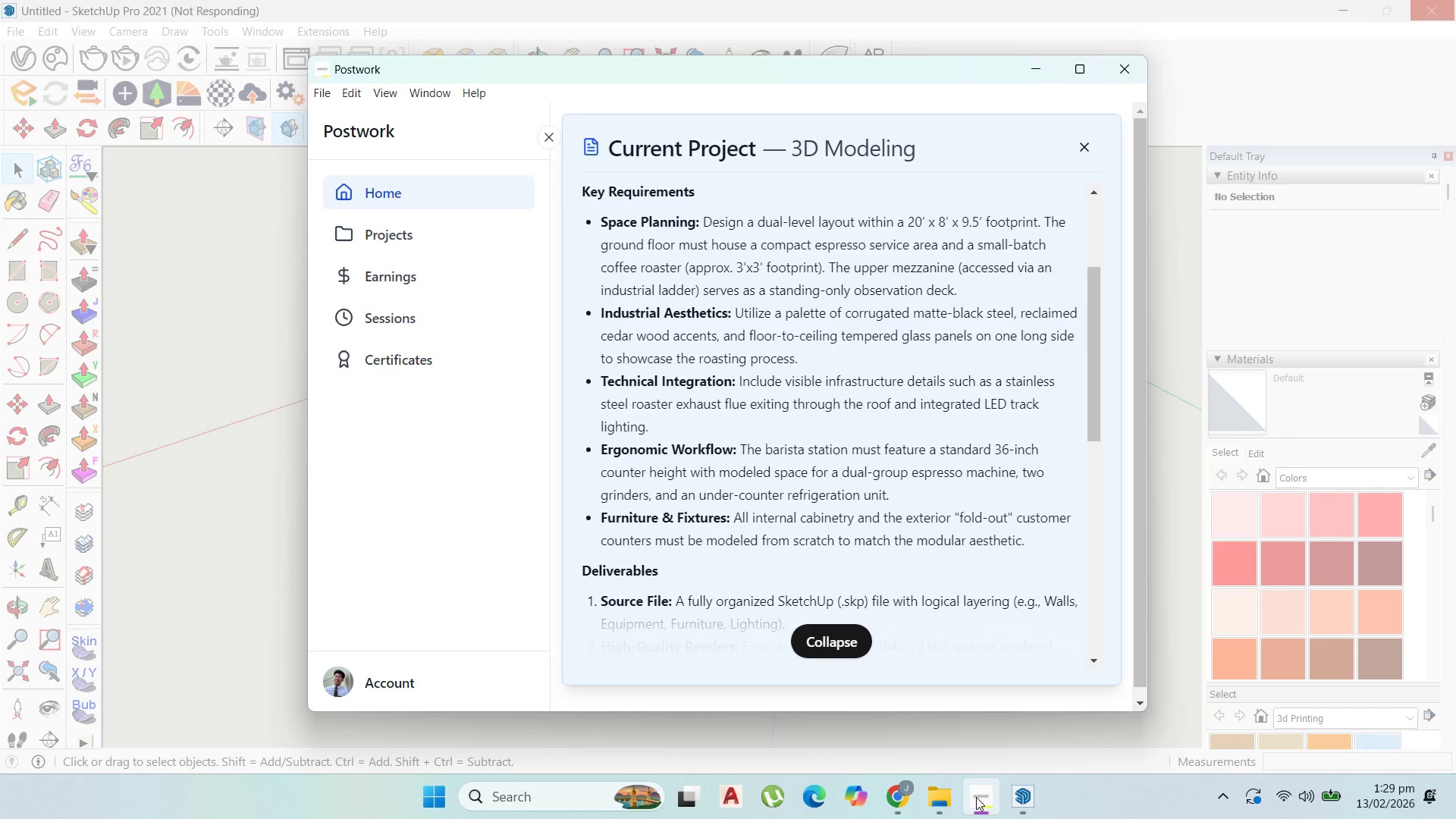 
left_click([976, 797])